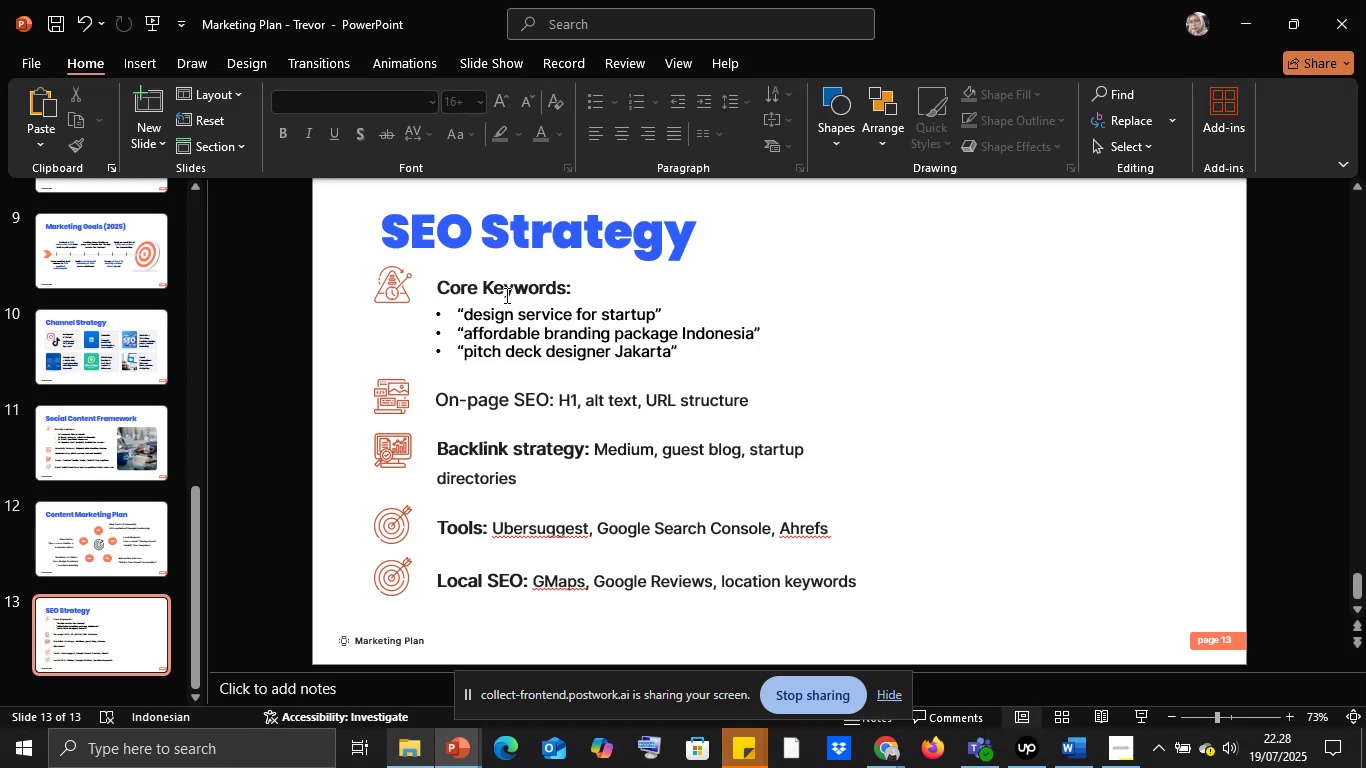 
left_click([529, 313])
 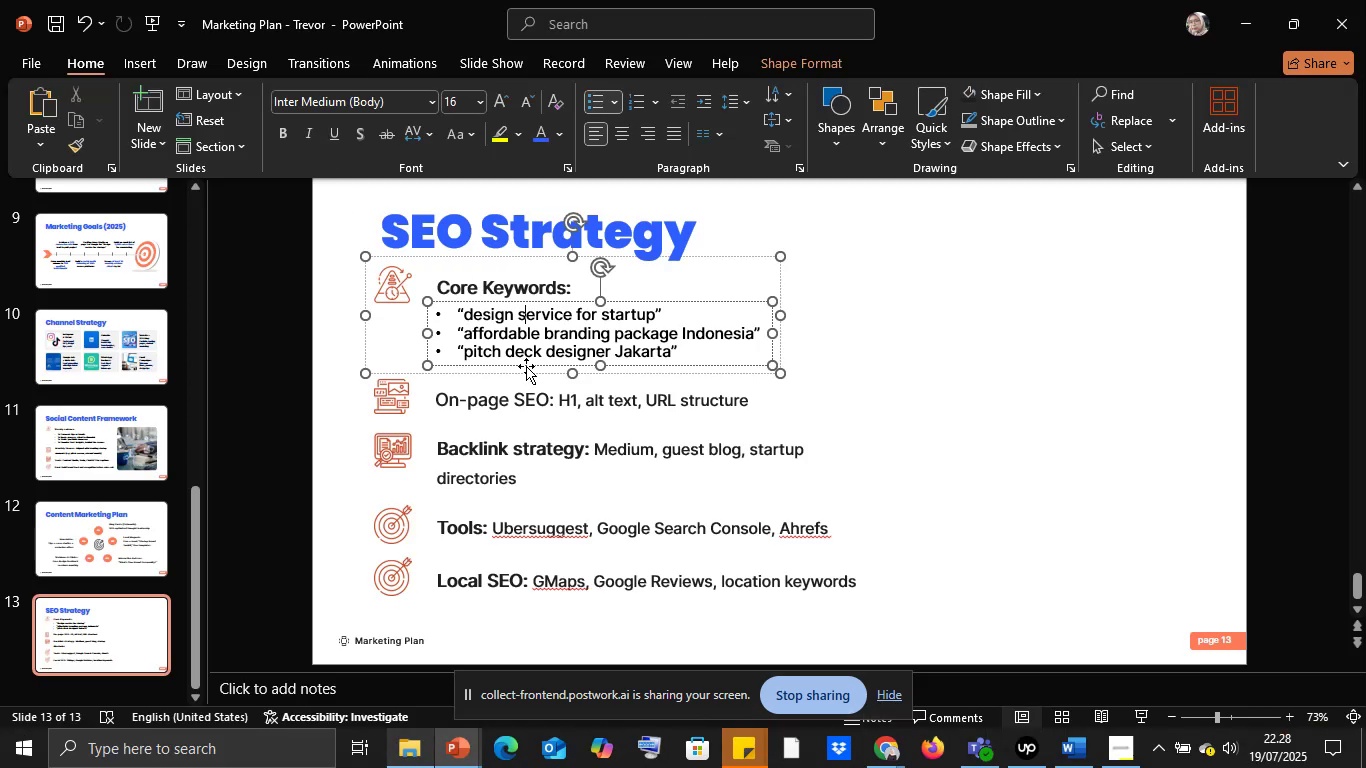 
hold_key(key=ShiftLeft, duration=1.51)
left_click([525, 395])
 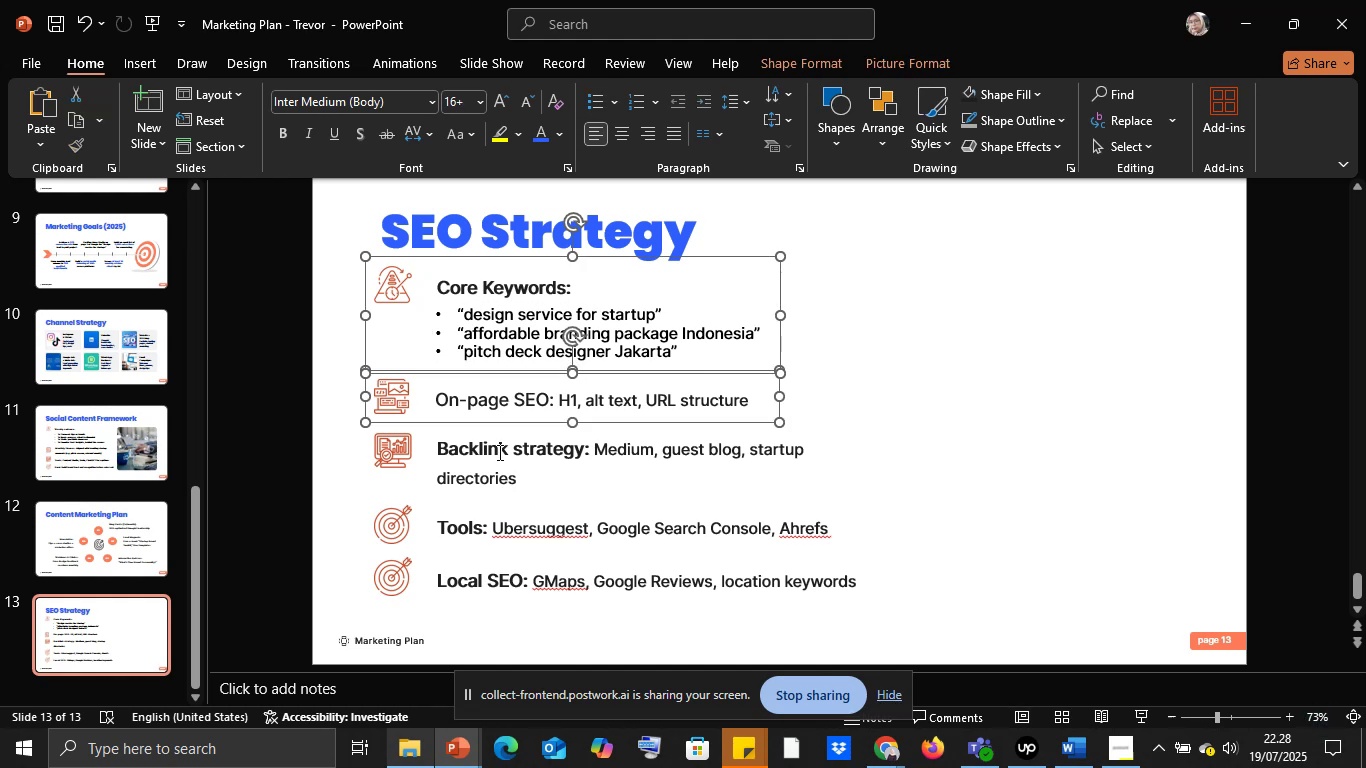 
left_click([497, 451])
 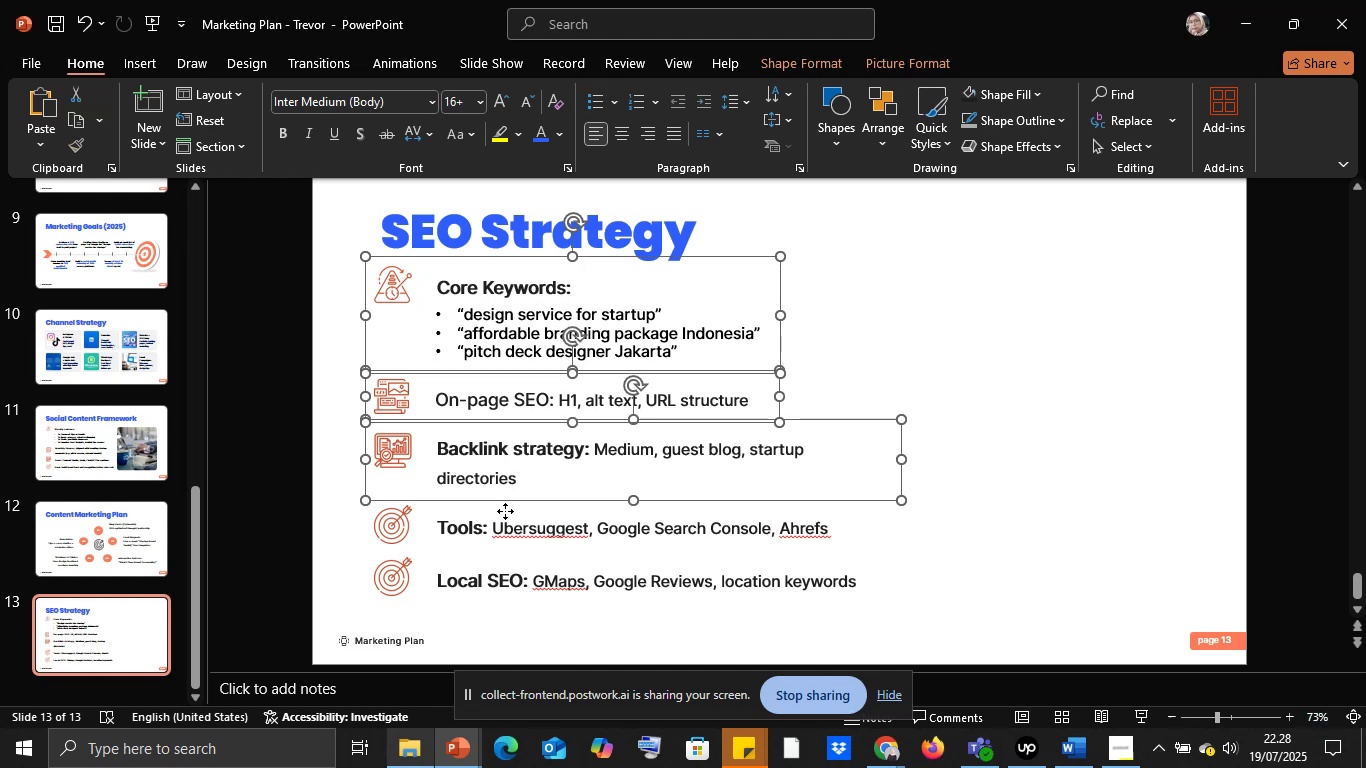 
hold_key(key=ShiftLeft, duration=0.77)
double_click([505, 511])
 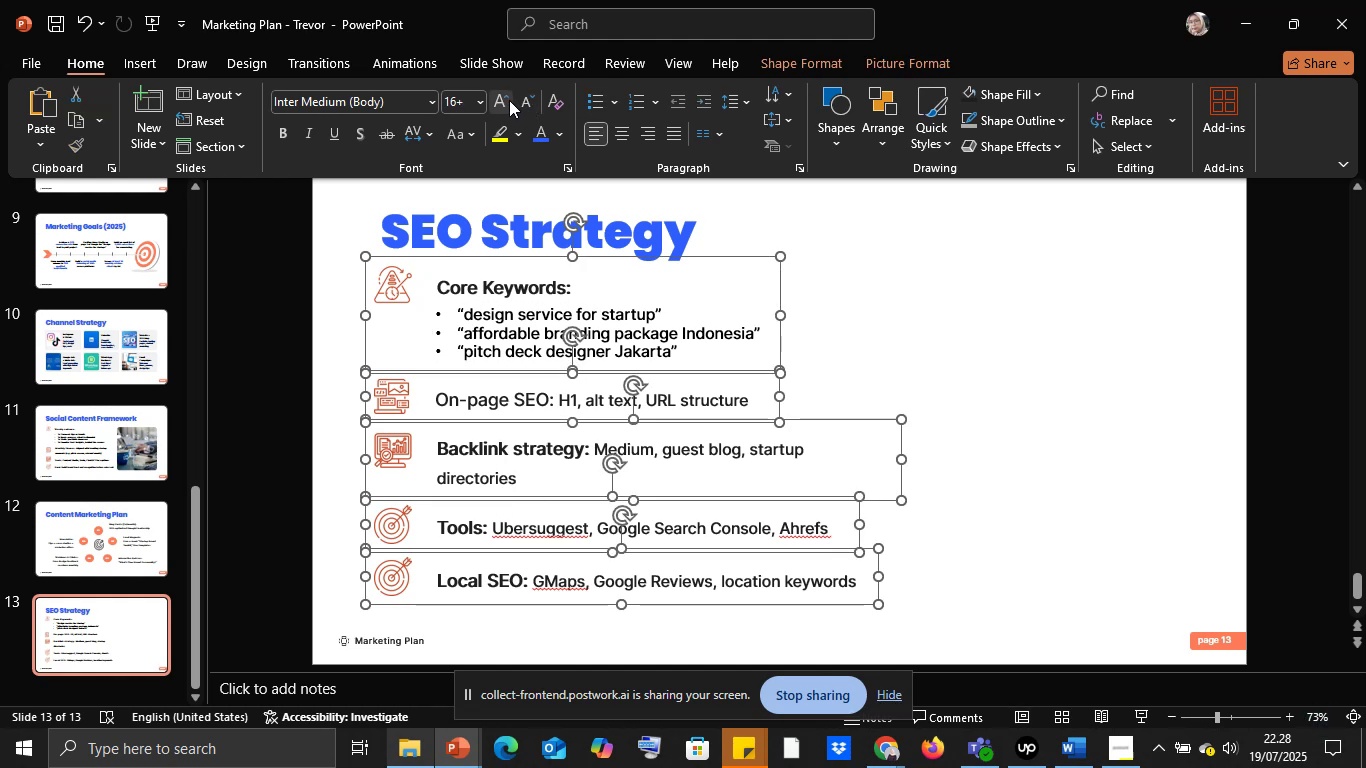 
double_click([530, 99])
 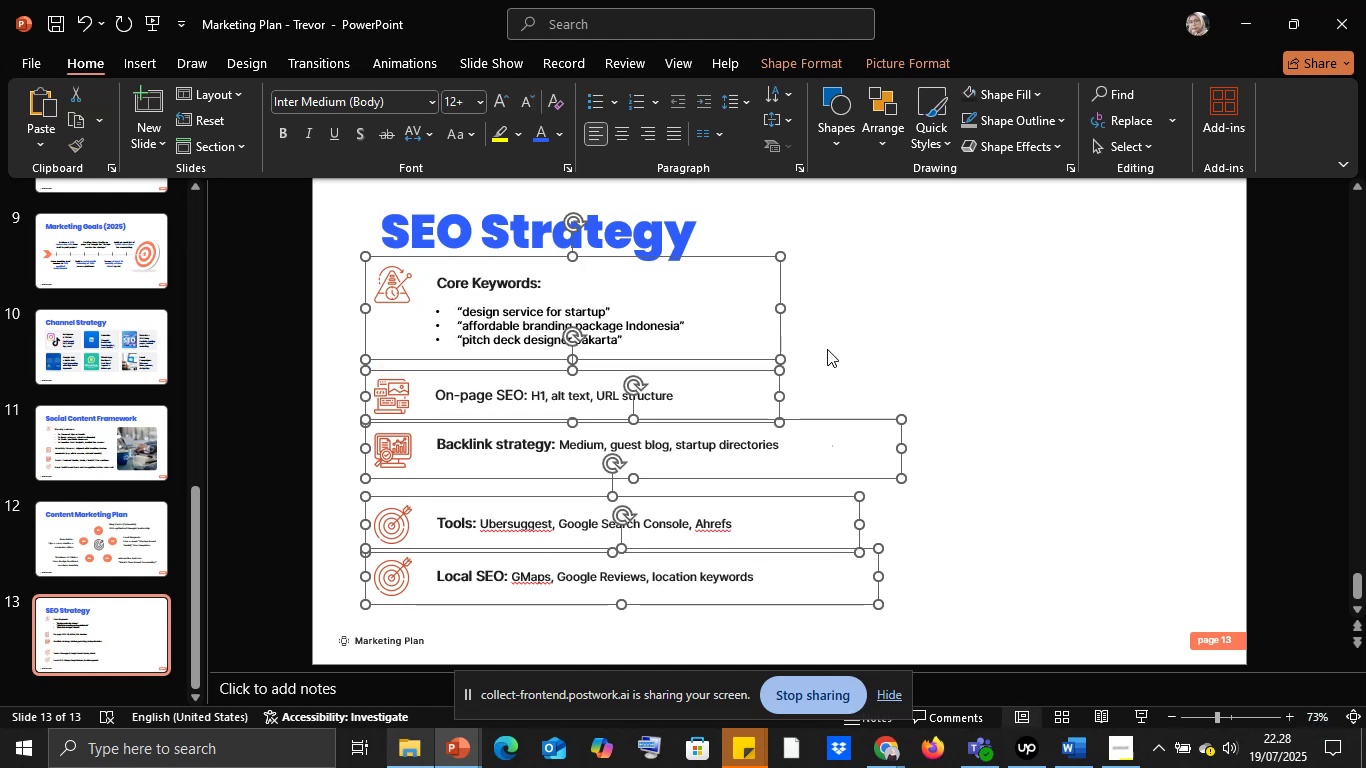 
left_click([834, 341])
 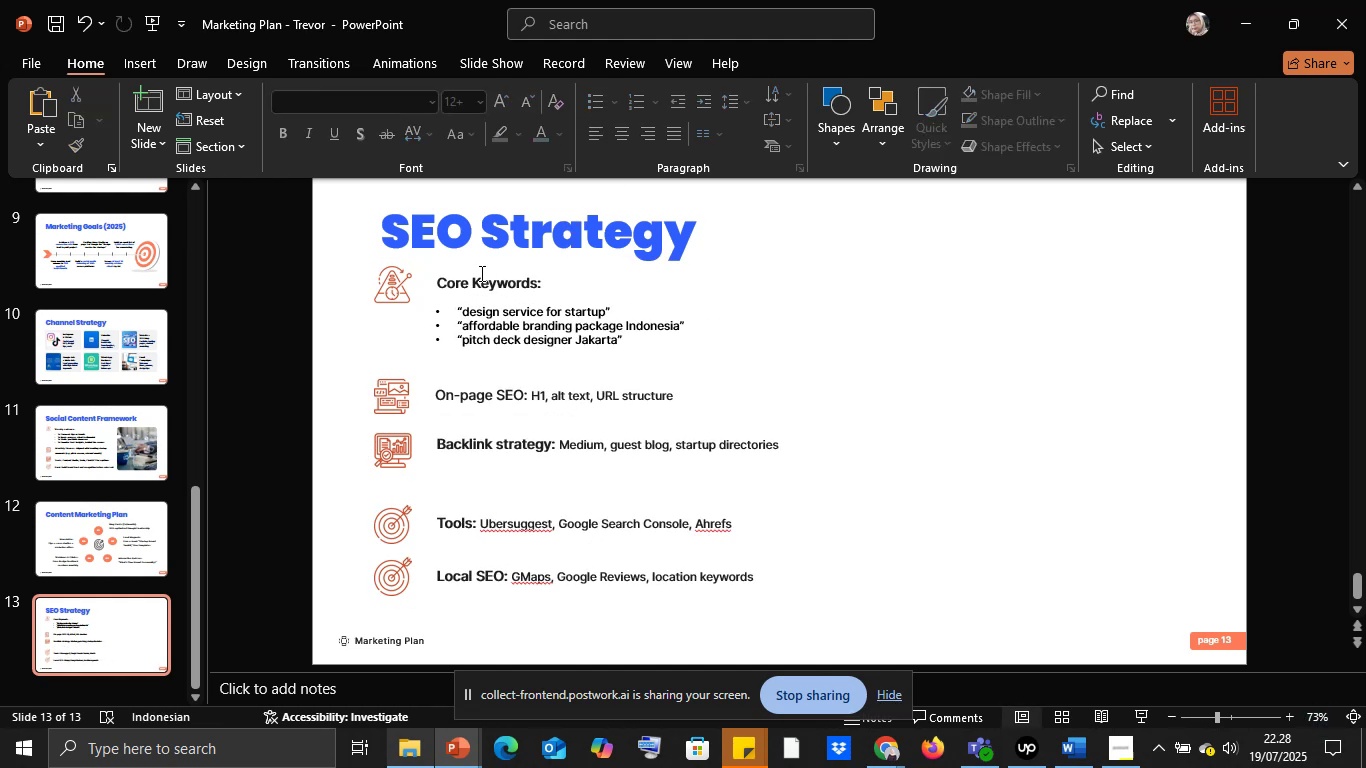 
left_click([480, 273])
 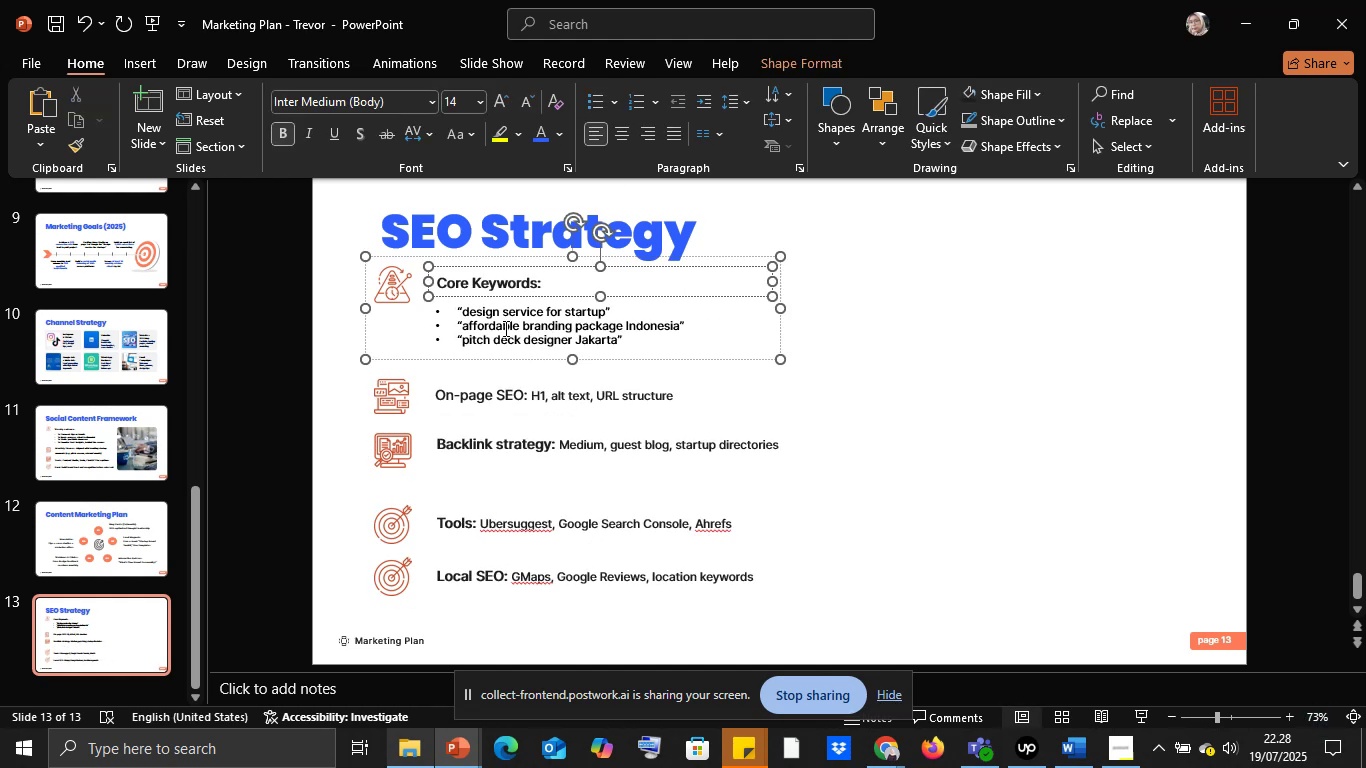 
left_click([504, 328])
 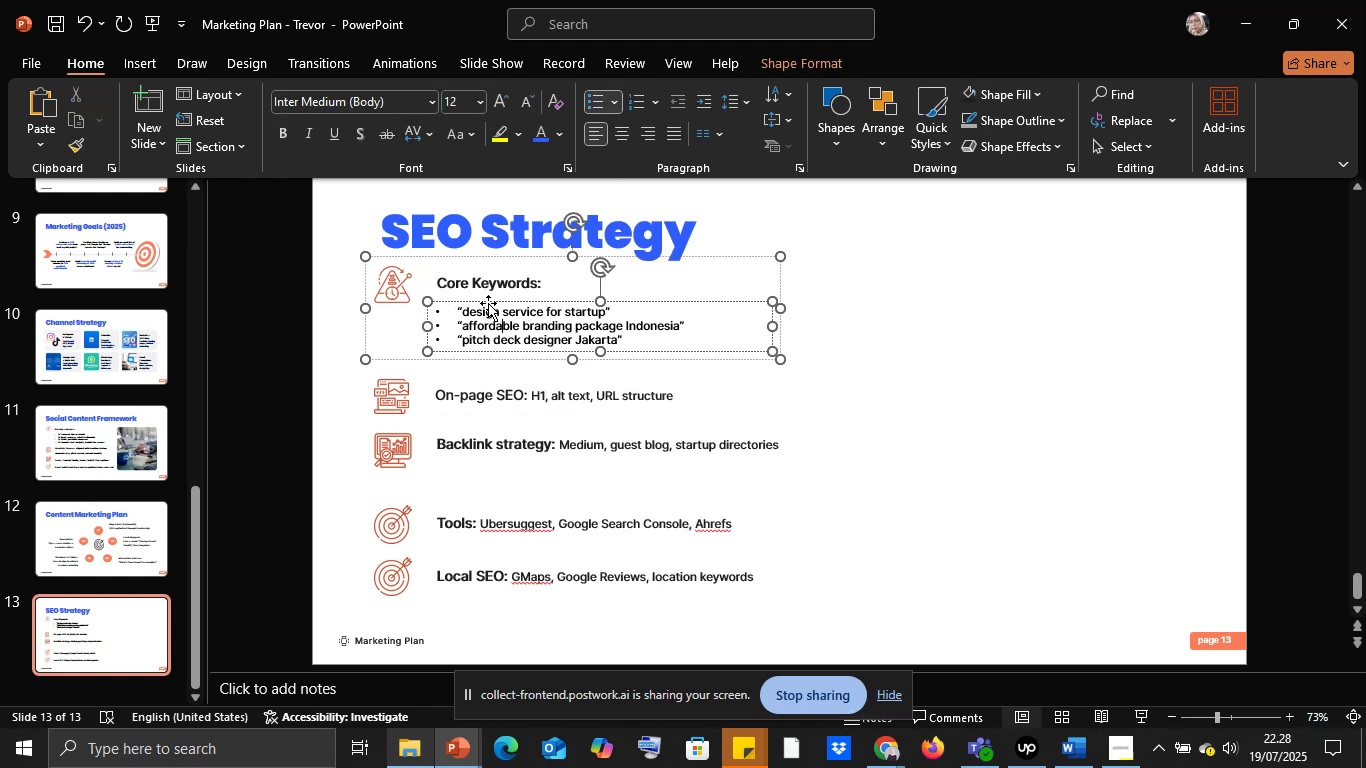 
hold_key(key=ShiftLeft, duration=0.74)
left_click([479, 278])
 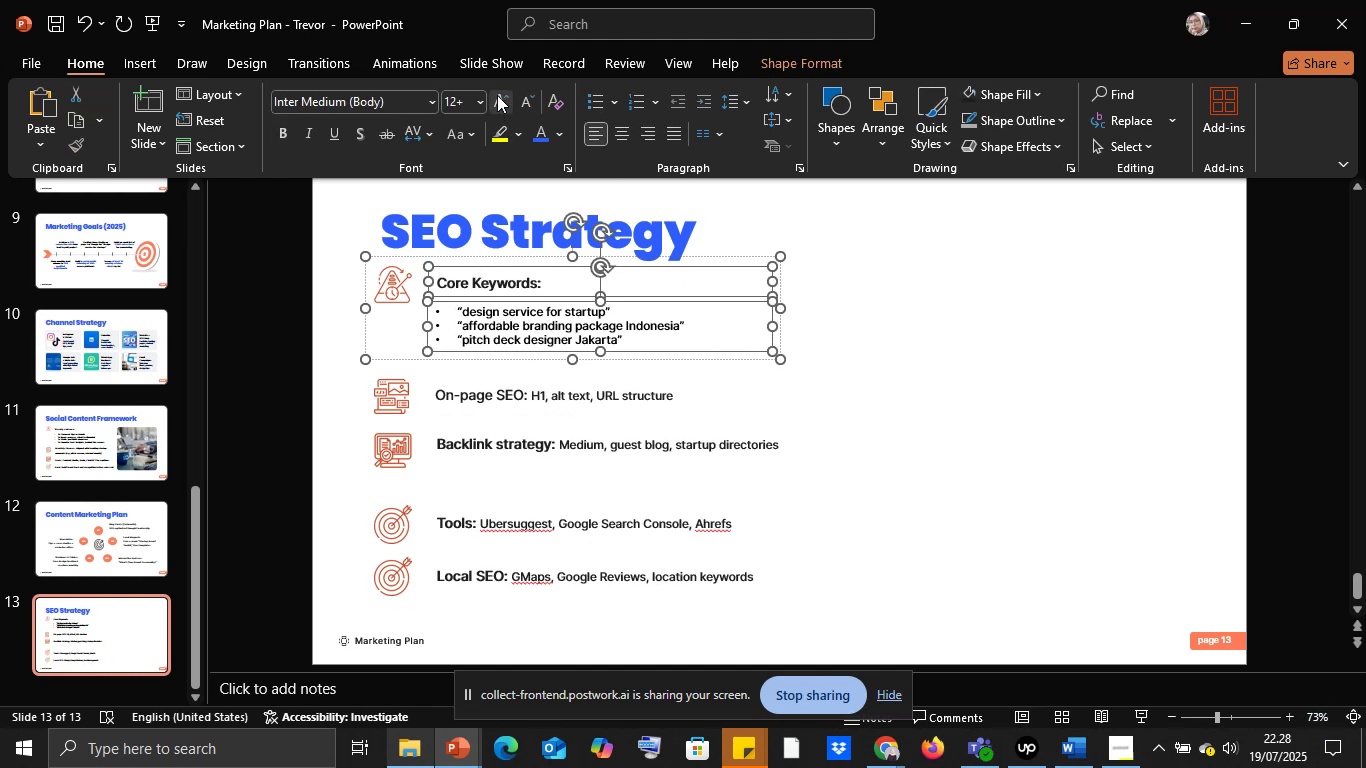 
left_click([499, 92])
 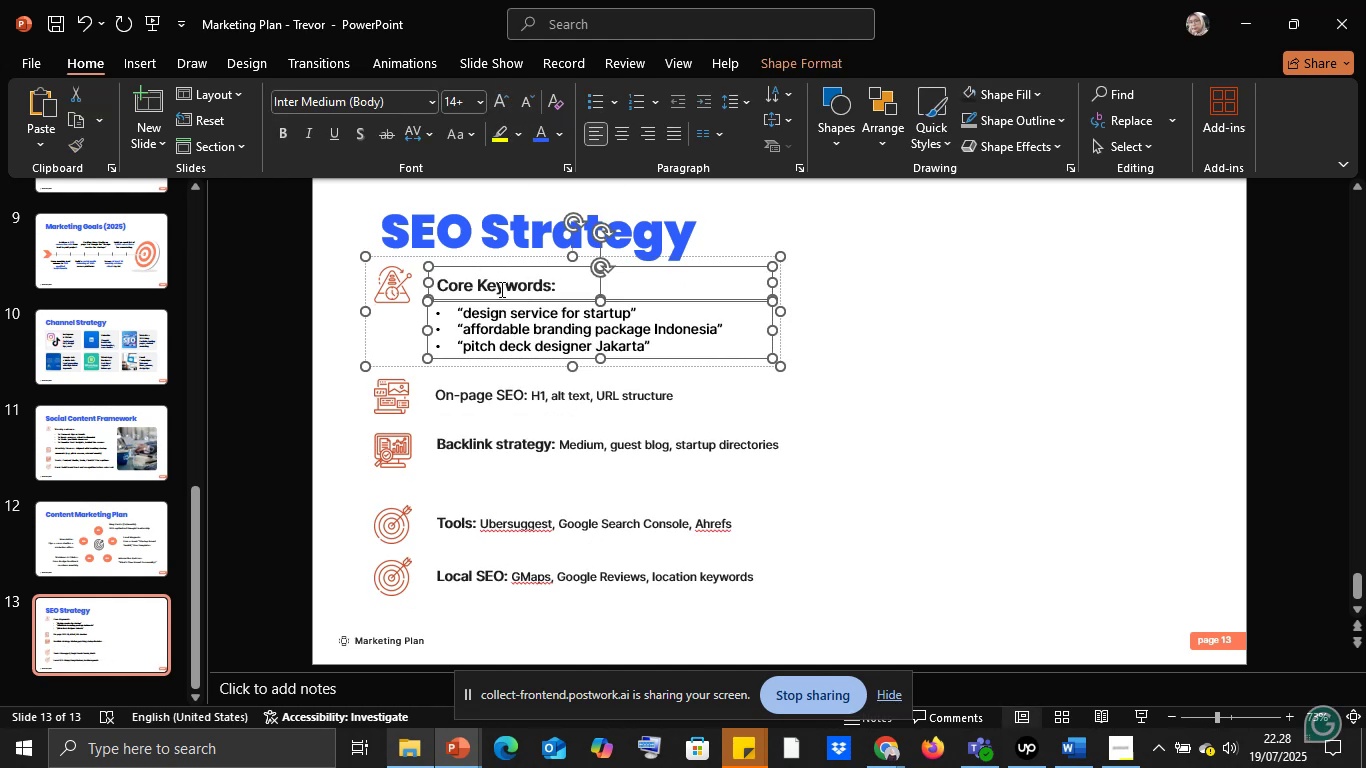 
left_click([500, 289])
 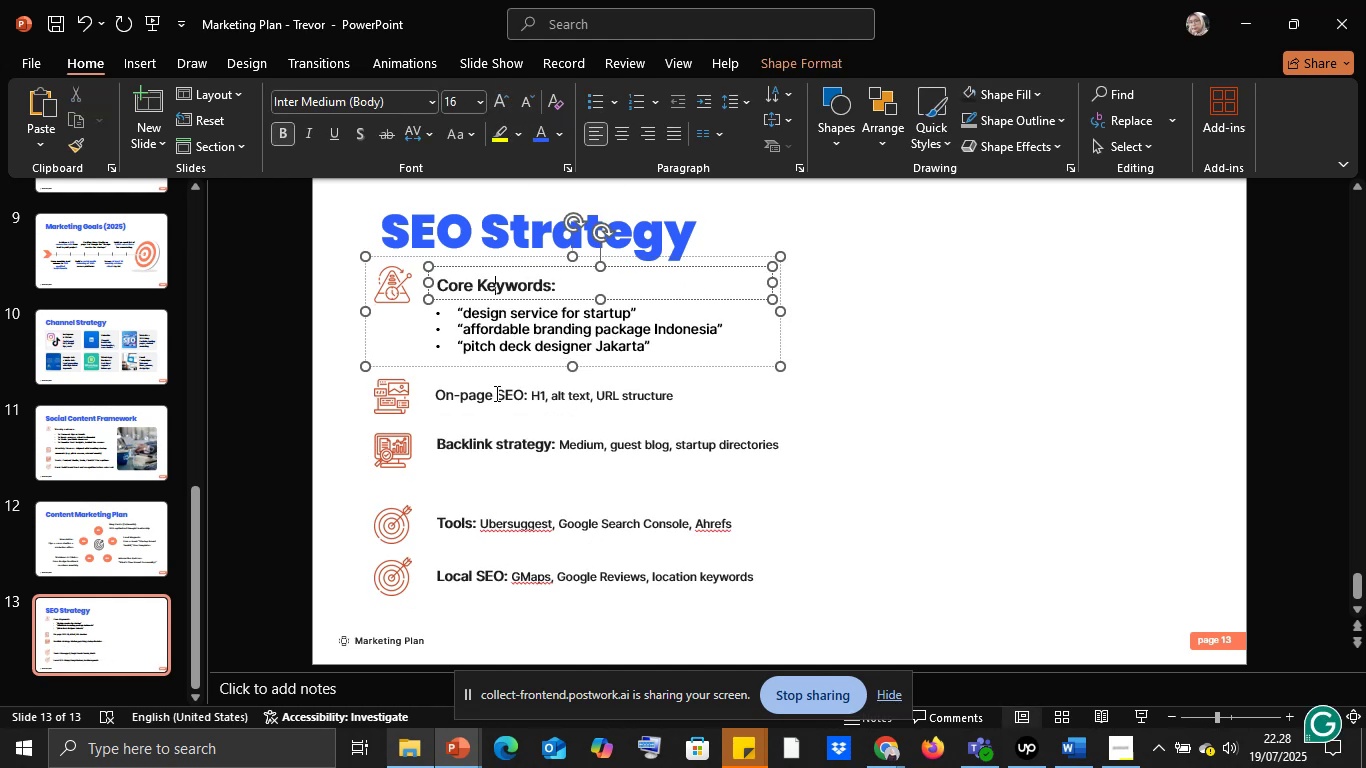 
left_click([495, 393])
 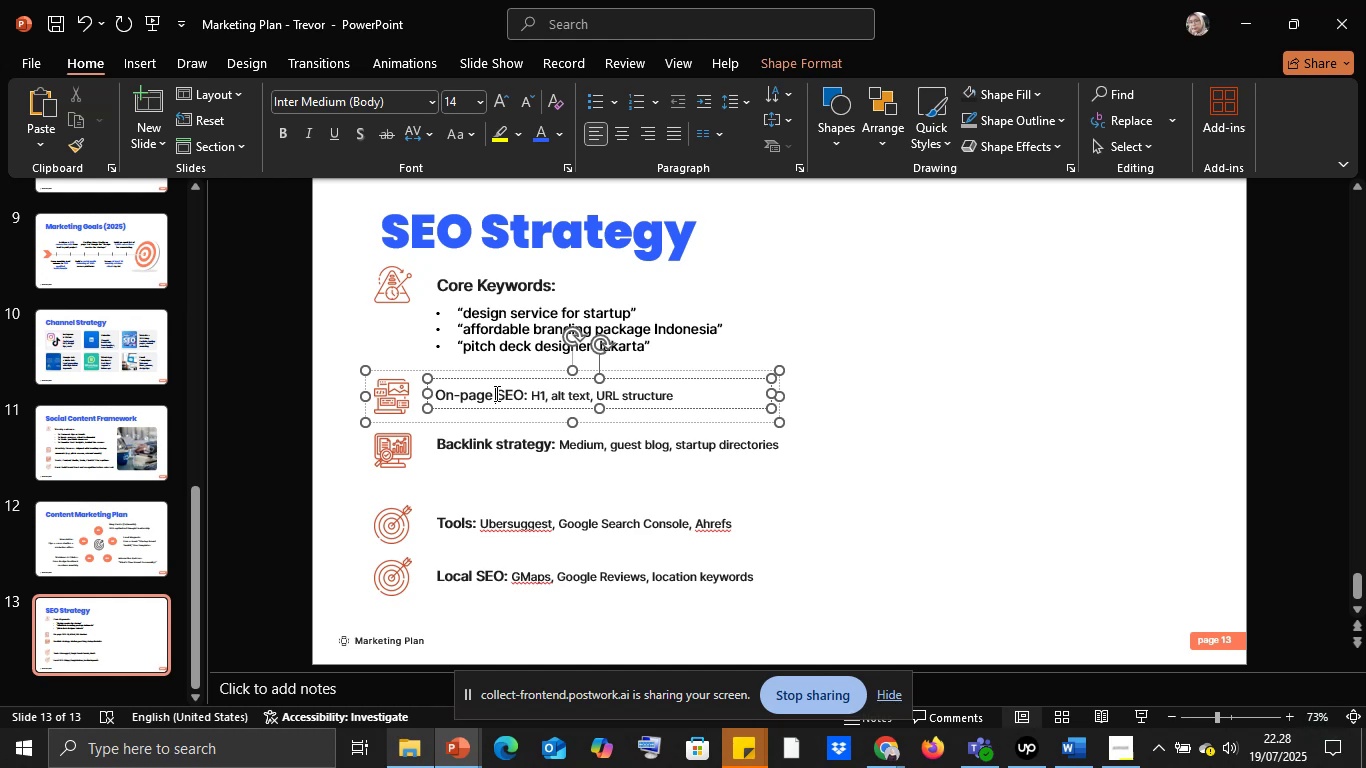 
key(Control+A)
 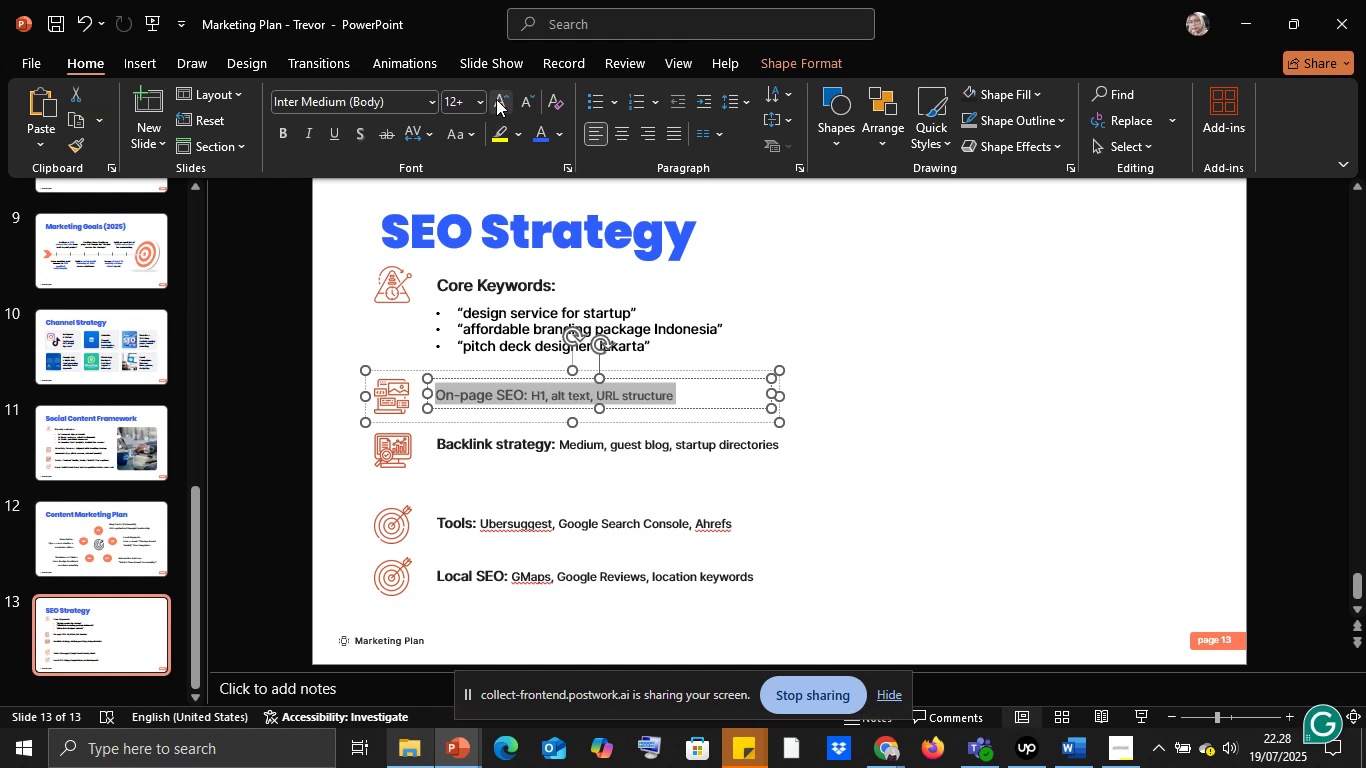 
left_click([496, 99])
 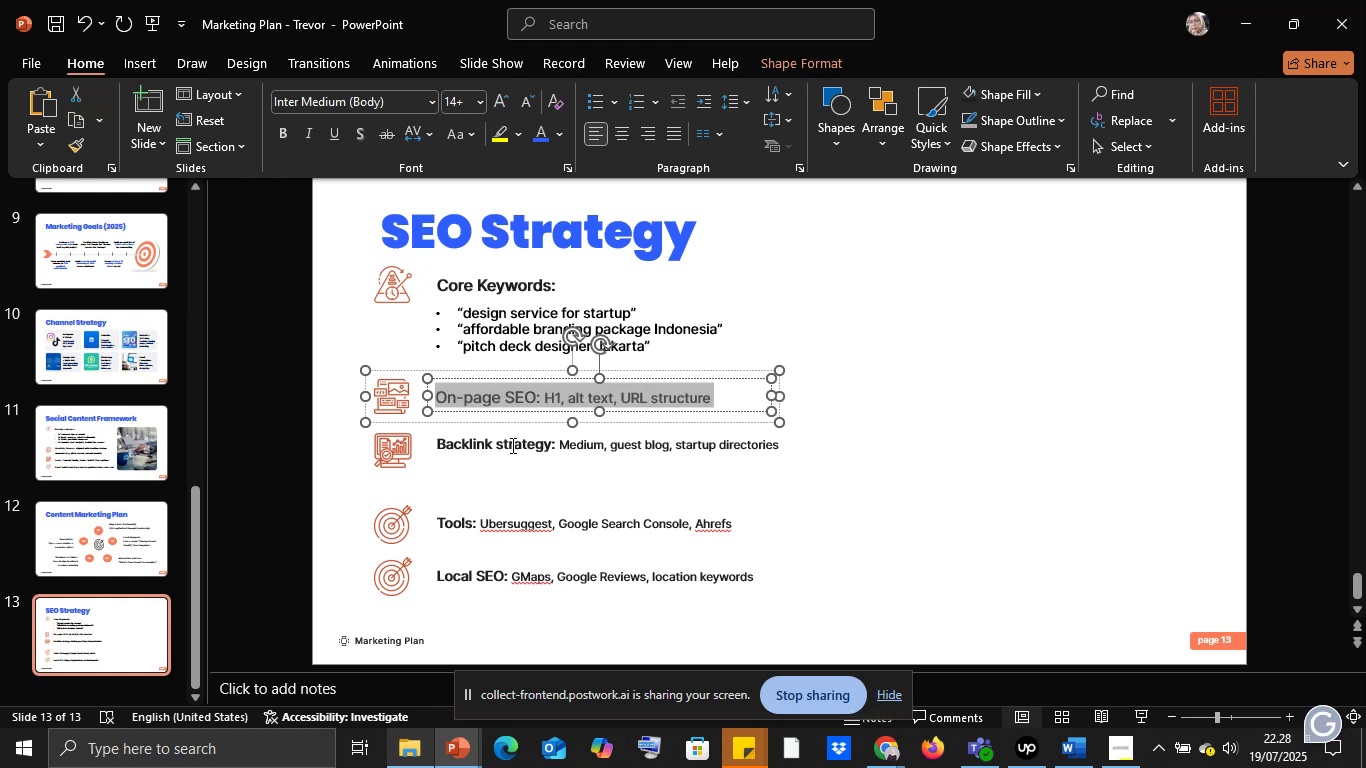 
left_click([510, 445])
 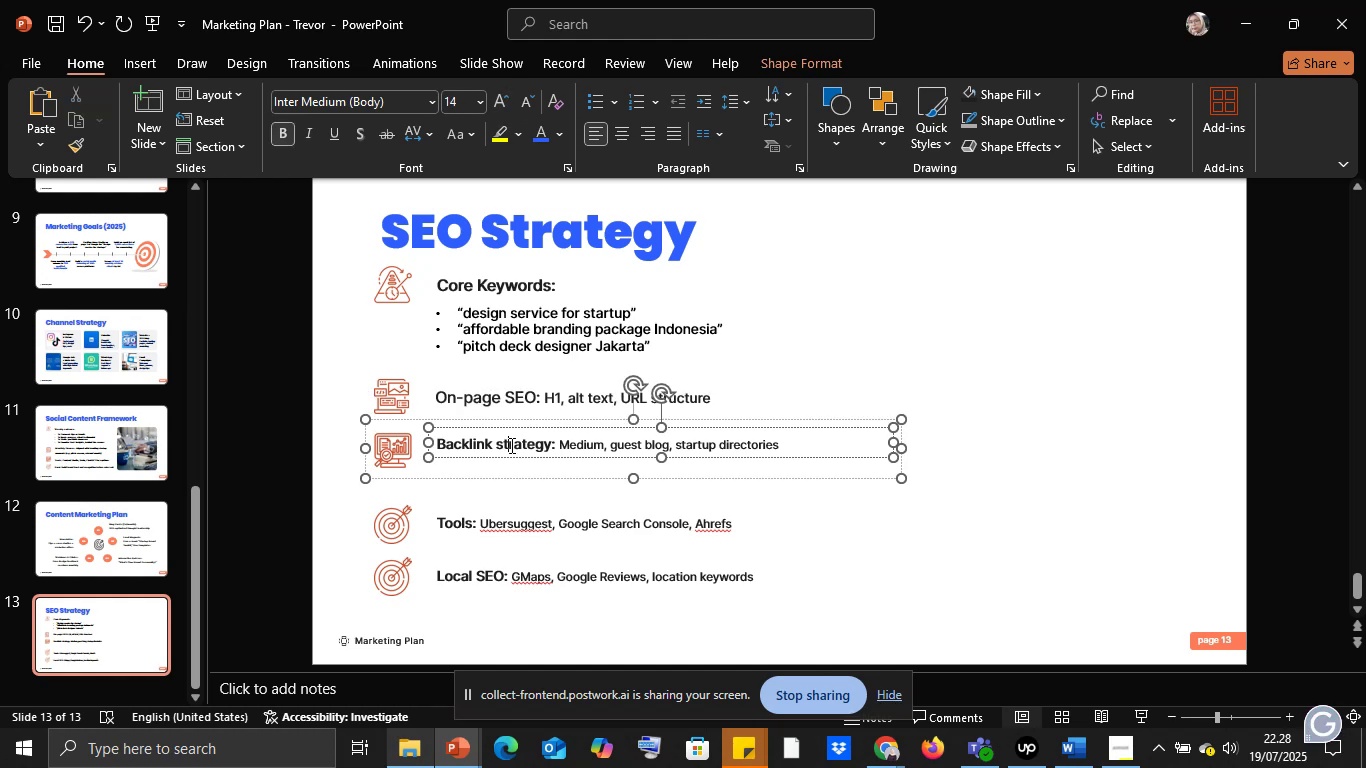 
key(Control+A)
 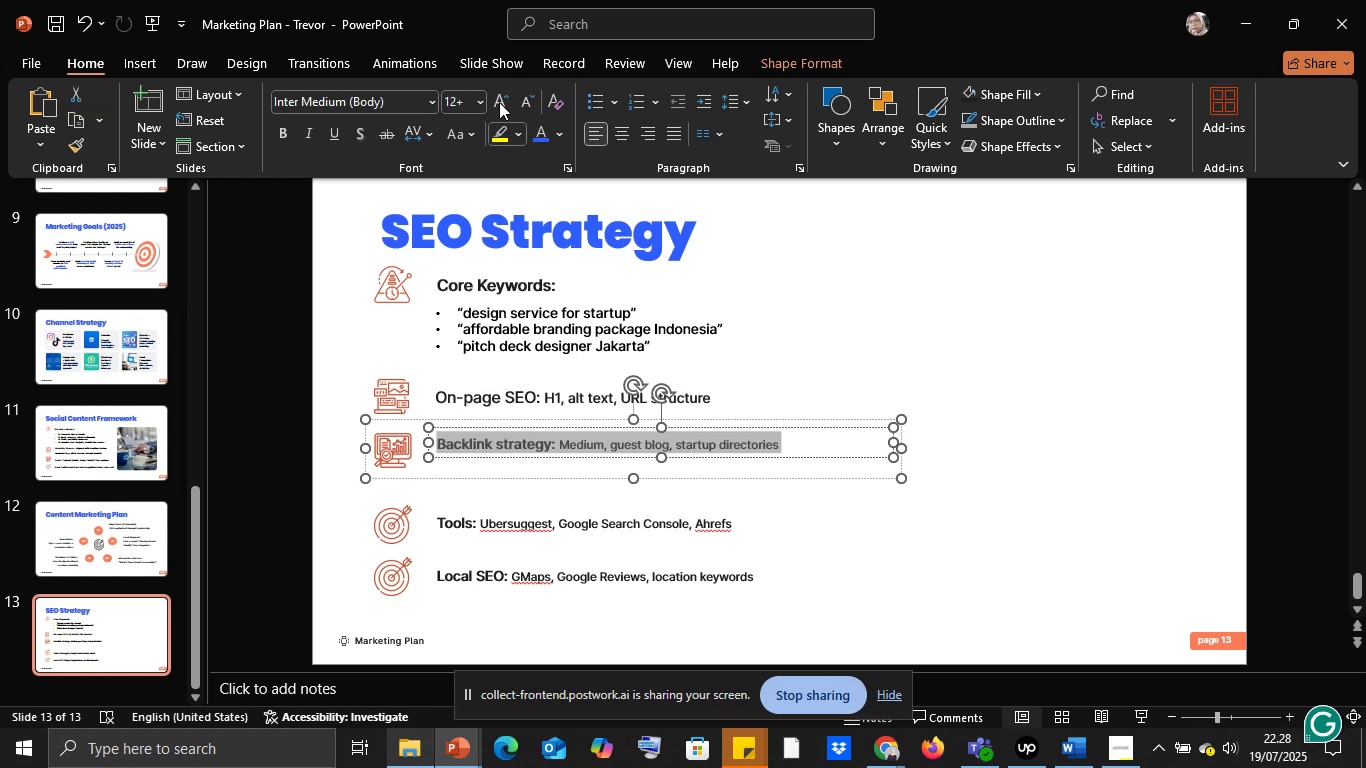 
left_click([499, 102])
 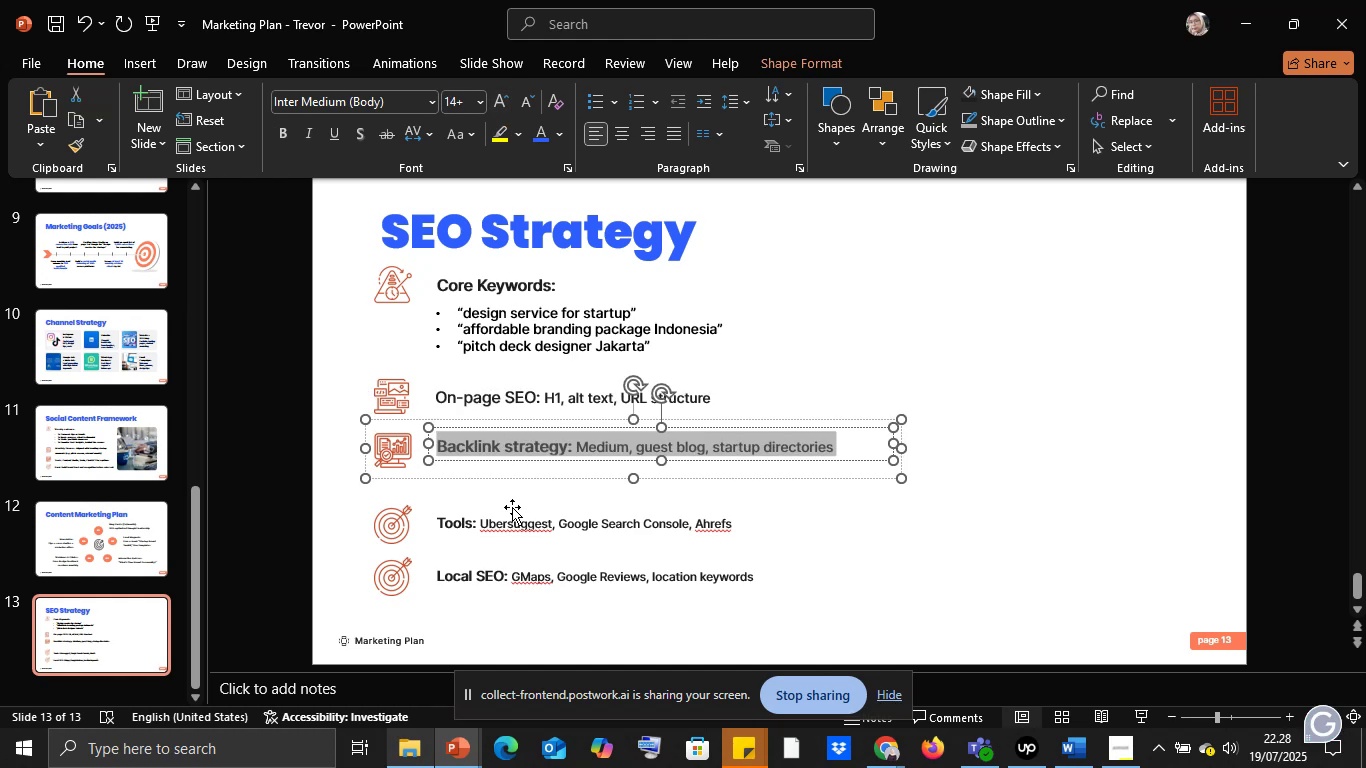 
left_click([512, 507])
 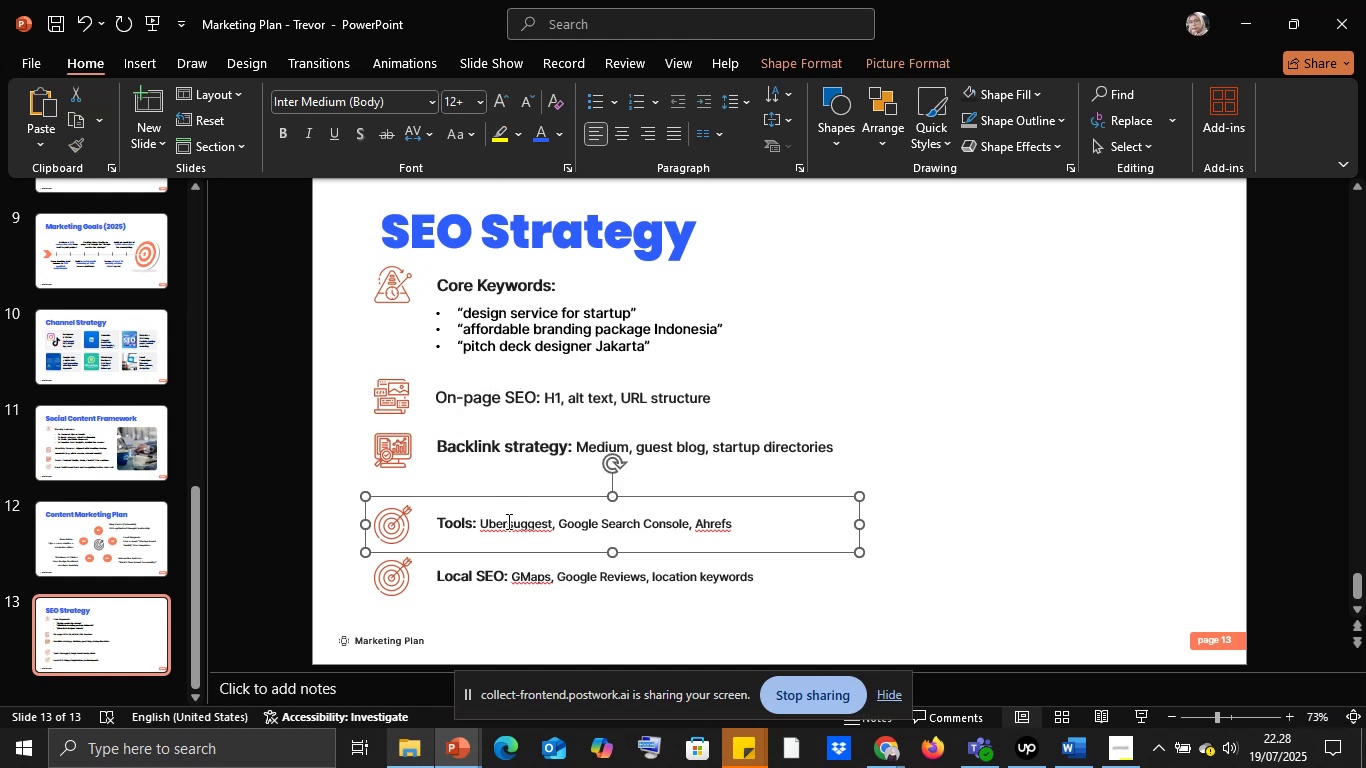 
left_click([507, 521])
 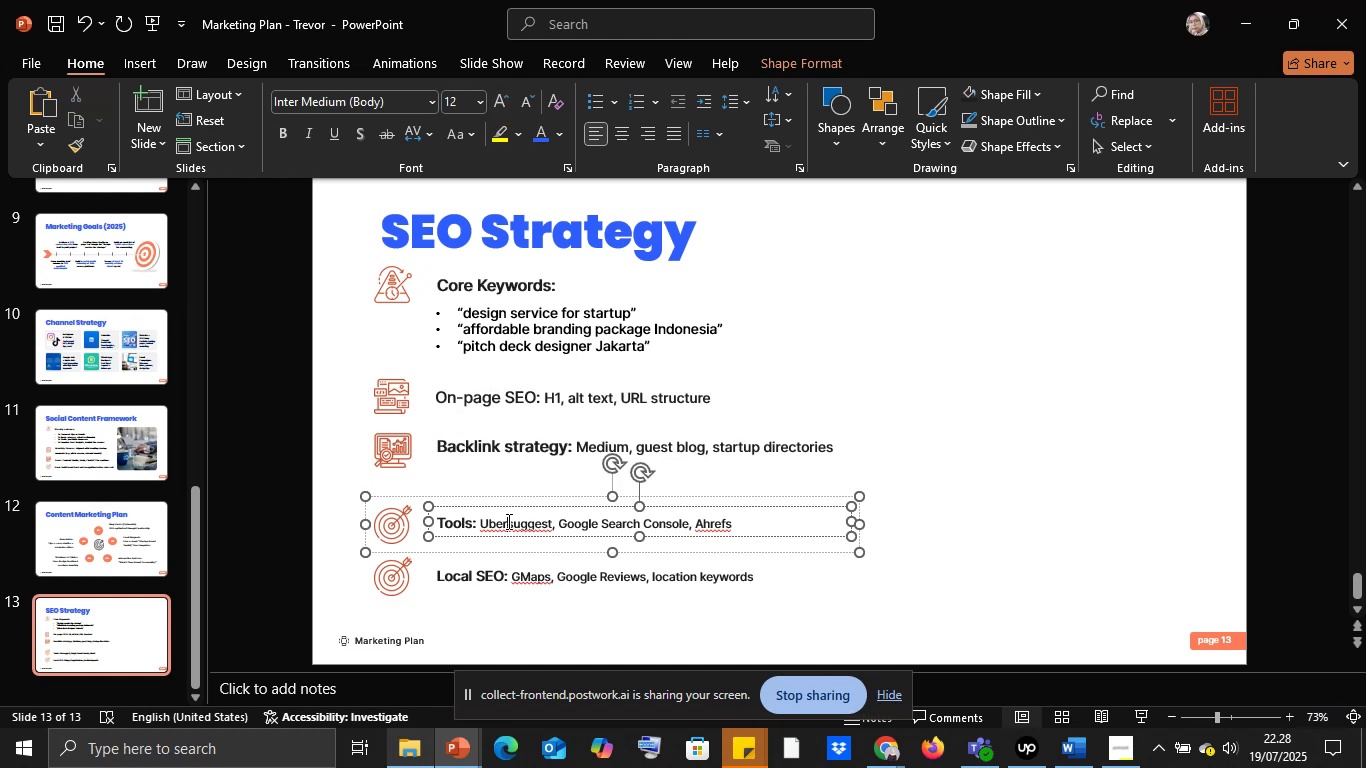 
key(Control+A)
 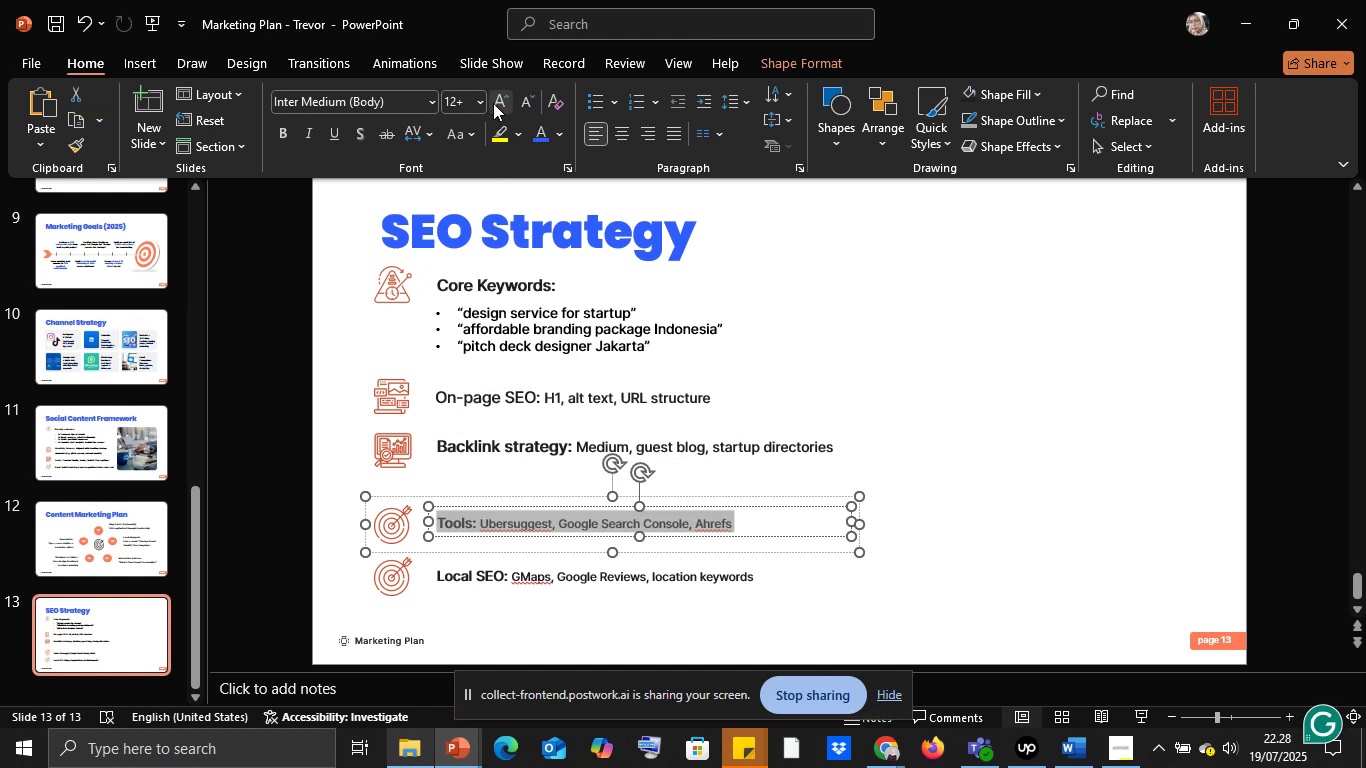 
left_click([495, 99])
 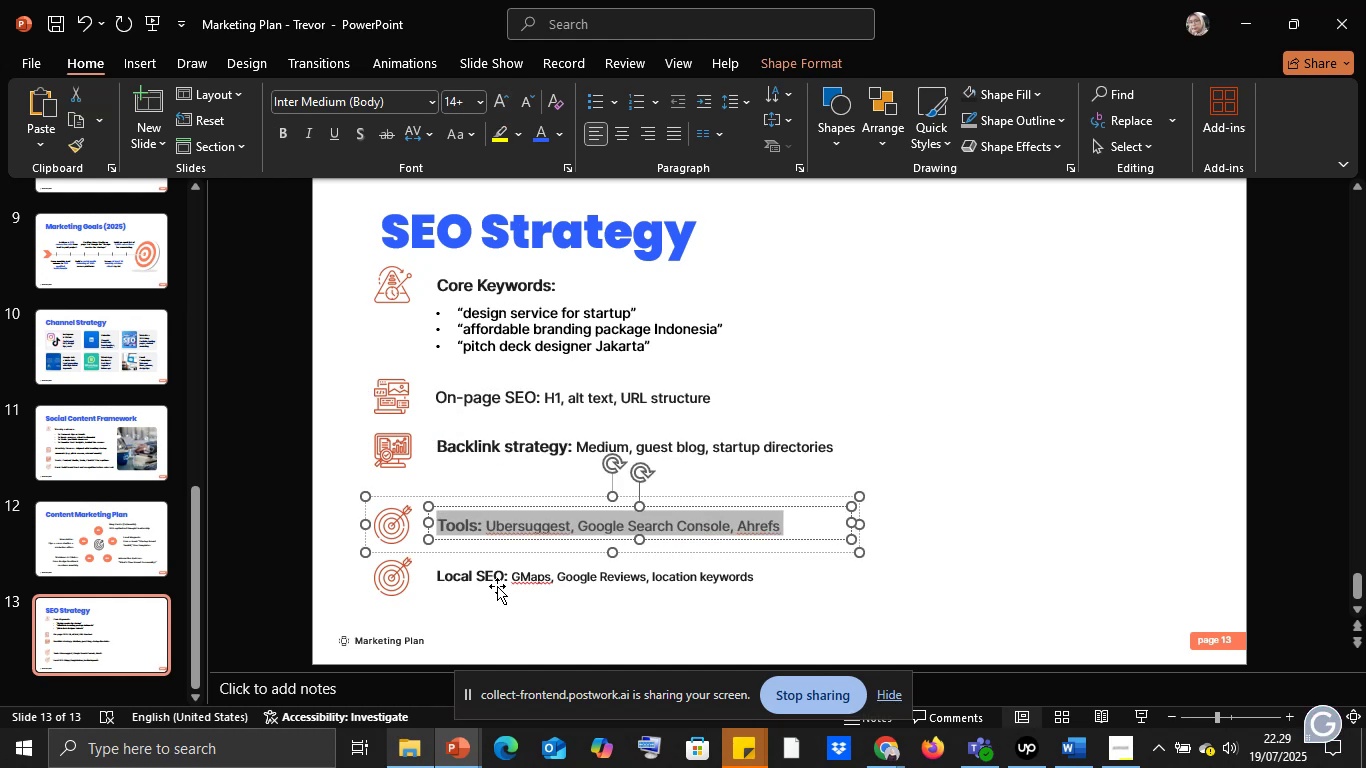 
left_click([496, 586])
 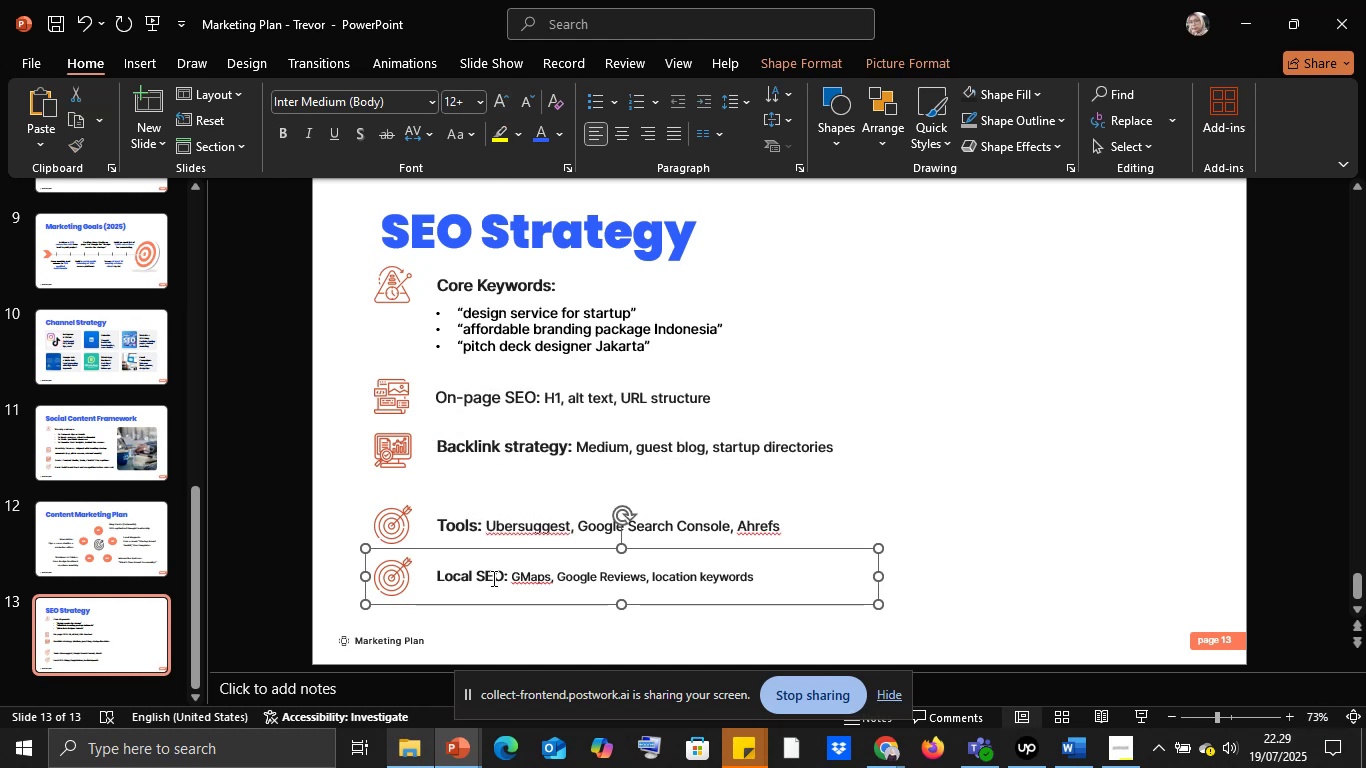 
double_click([492, 578])
 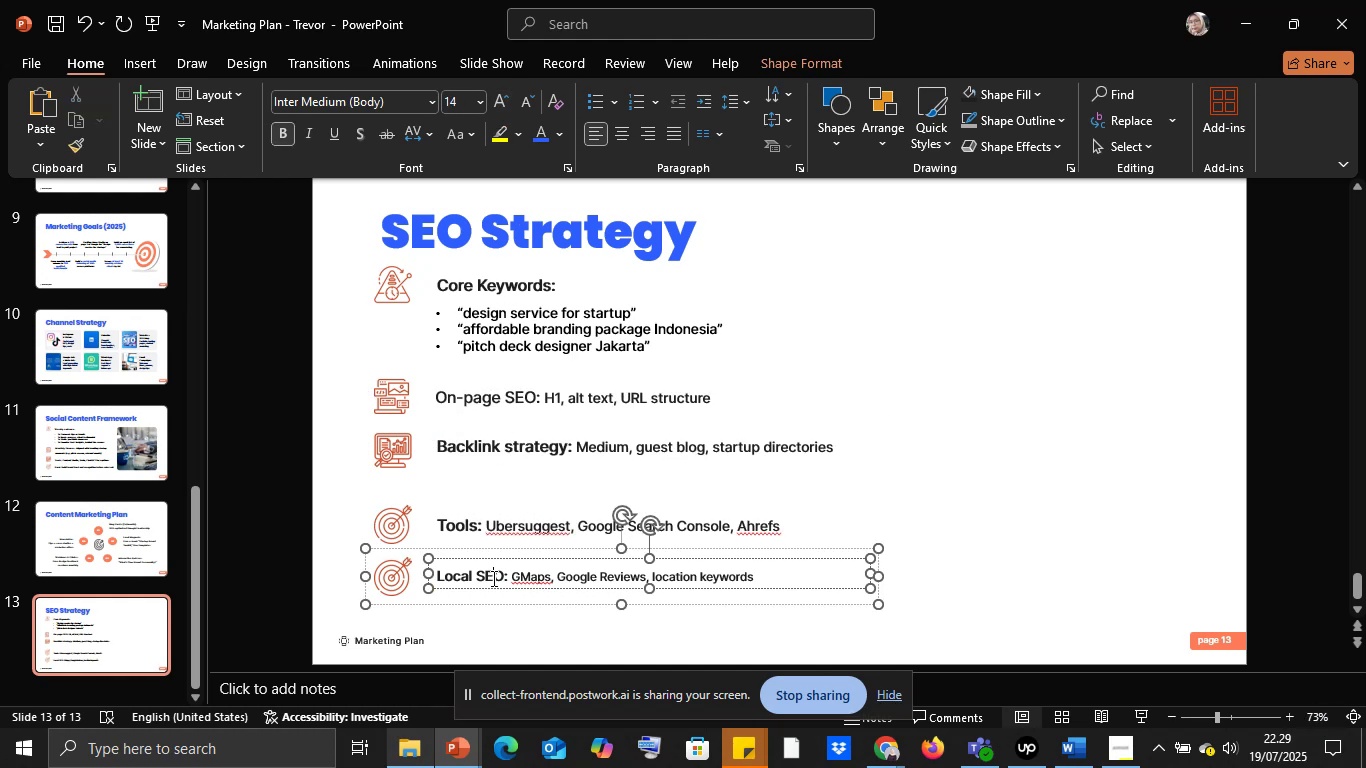 
key(Control+A)
 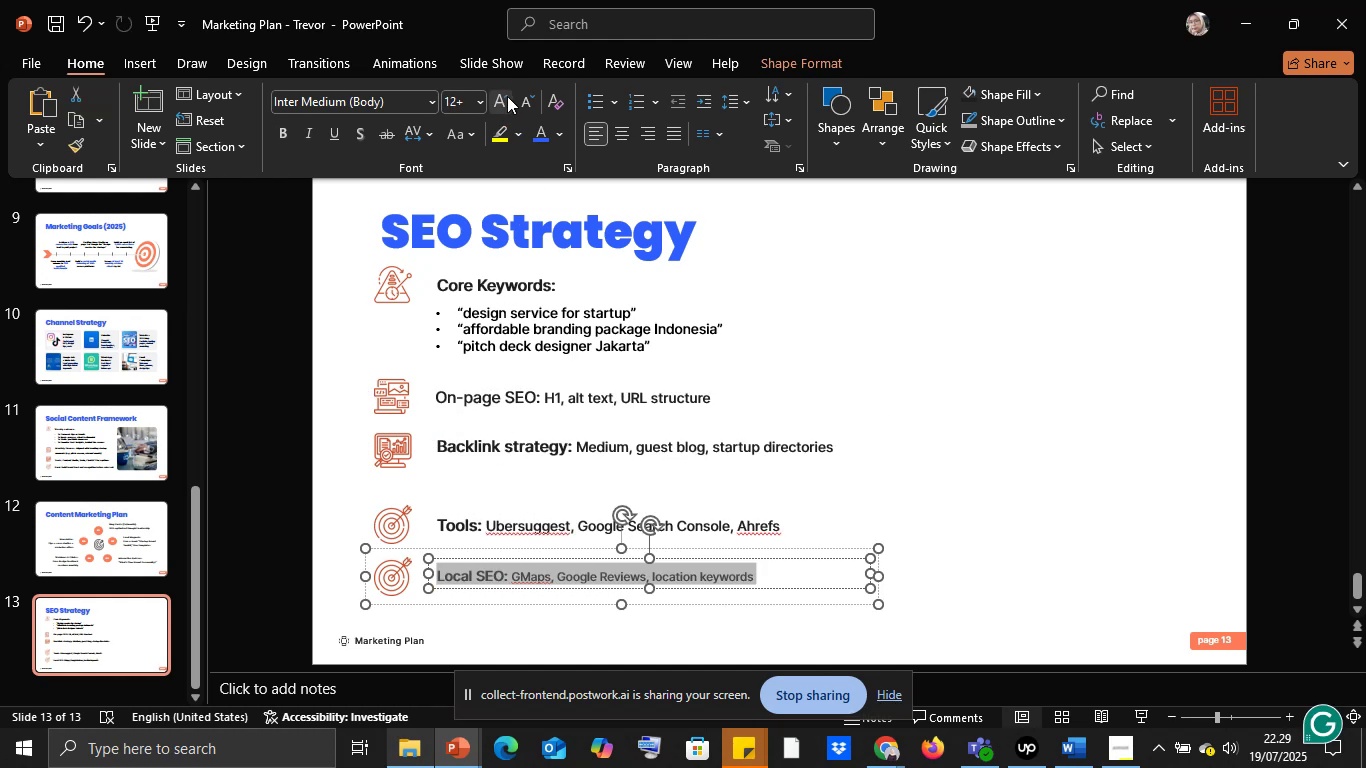 
left_click([507, 95])
 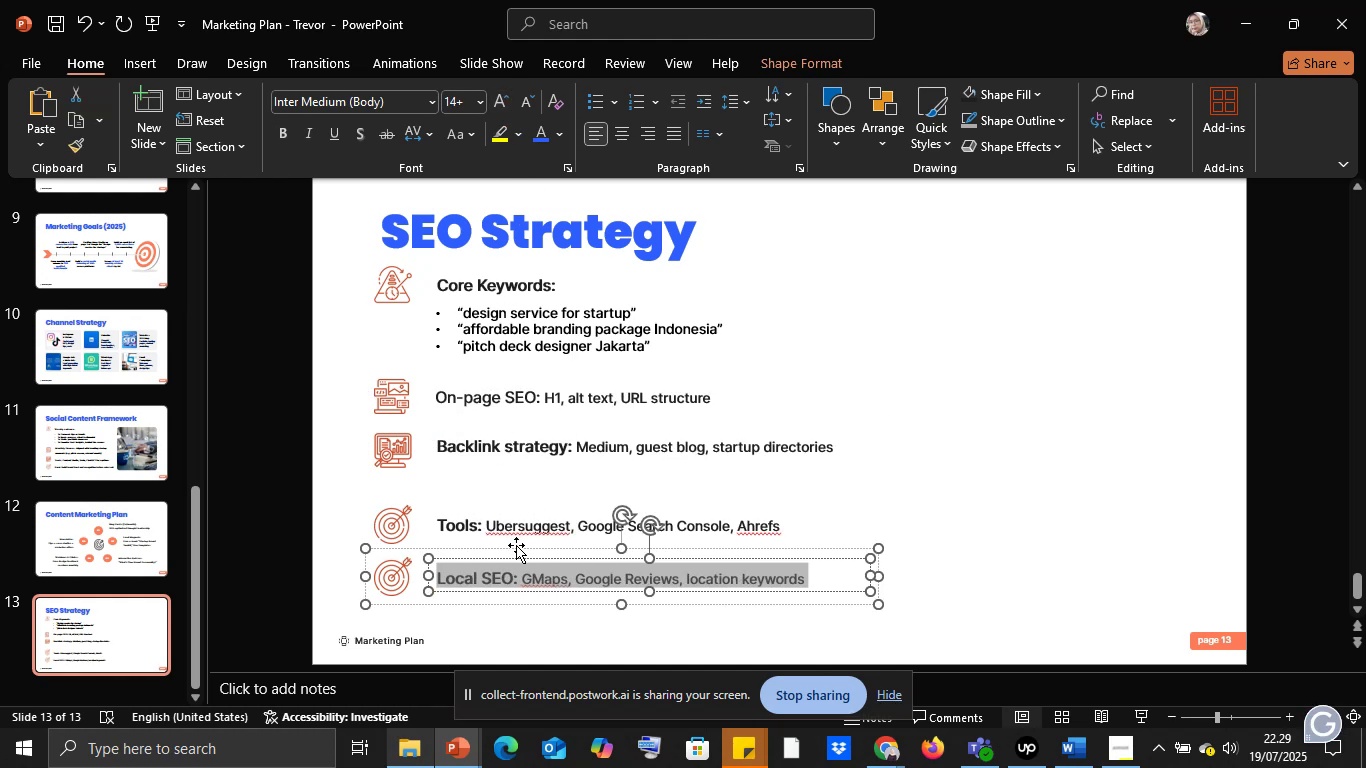 
hold_key(key=ShiftLeft, duration=1.51)
left_click([491, 528])
 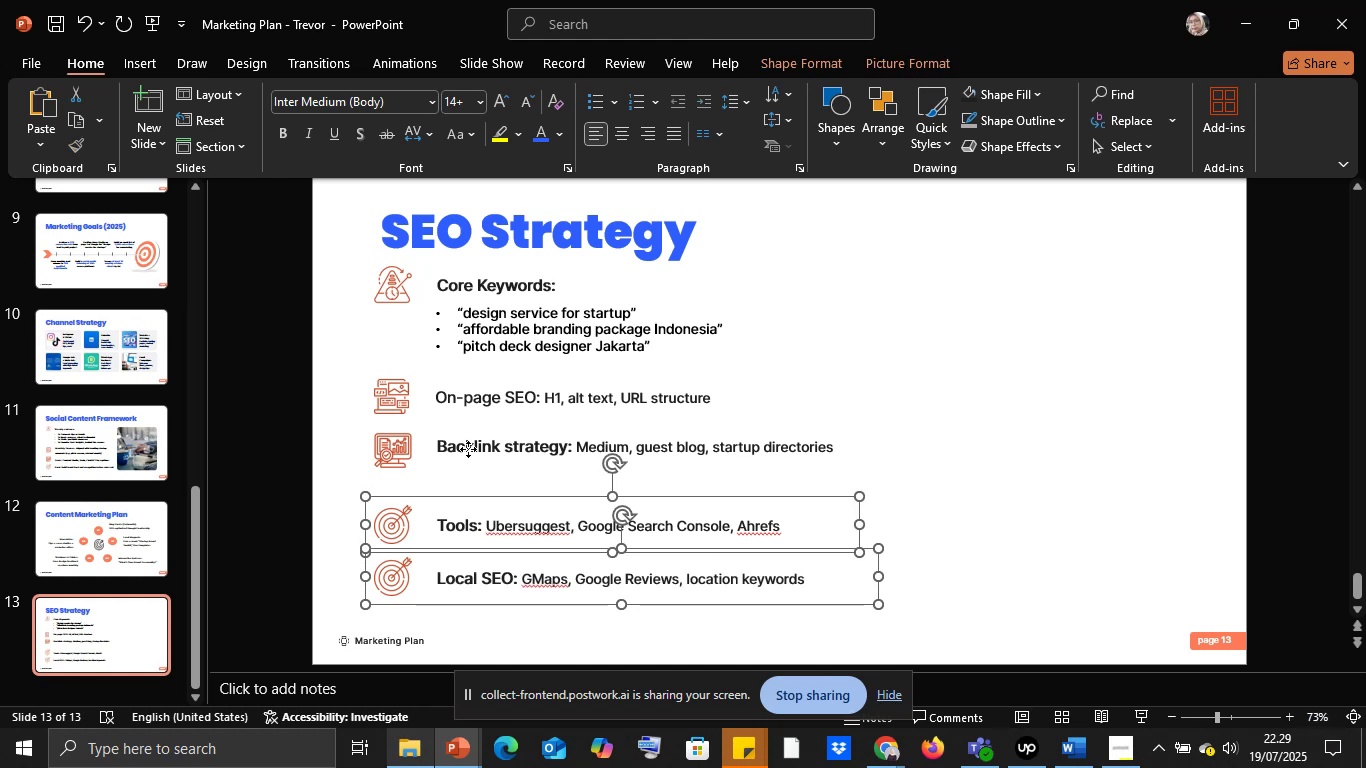 
double_click([468, 449])
 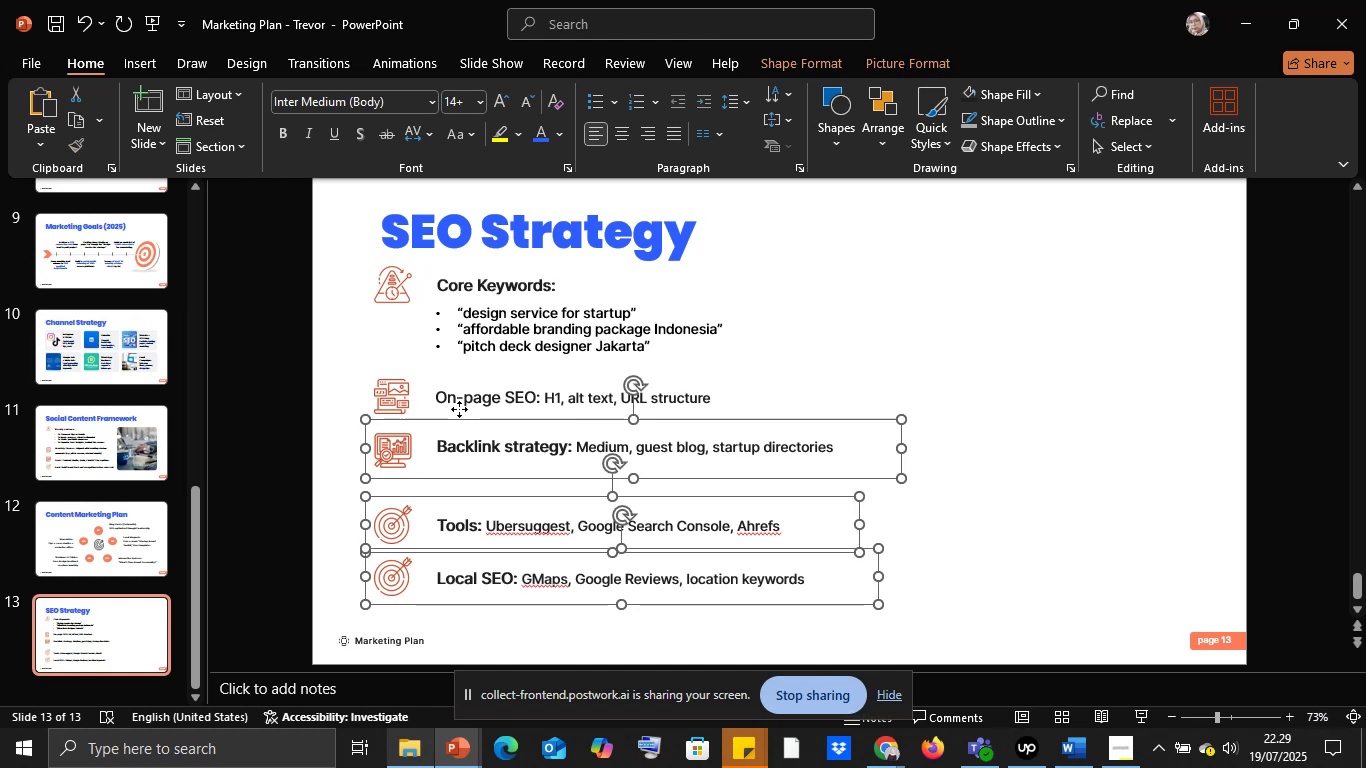 
triple_click([459, 409])
 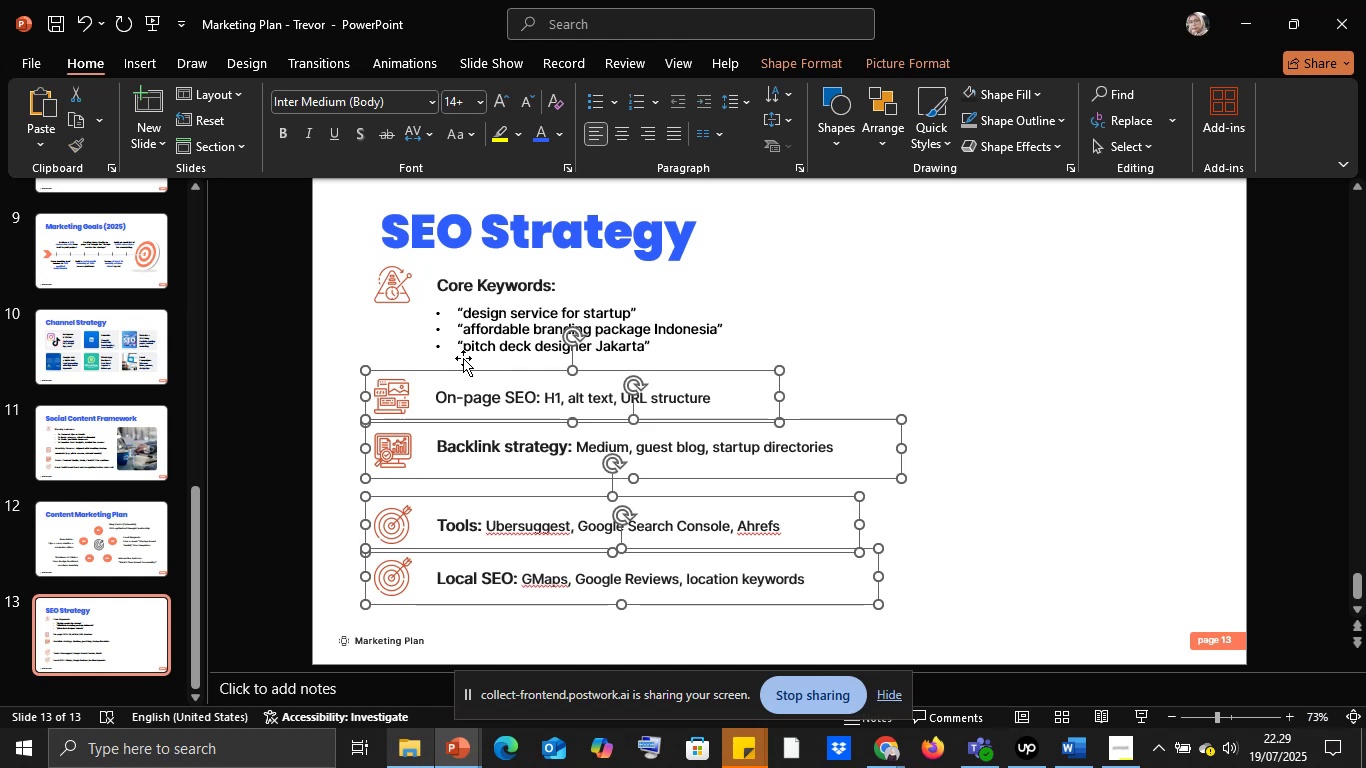 
hold_key(key=ShiftLeft, duration=0.42)
triple_click([463, 358])
 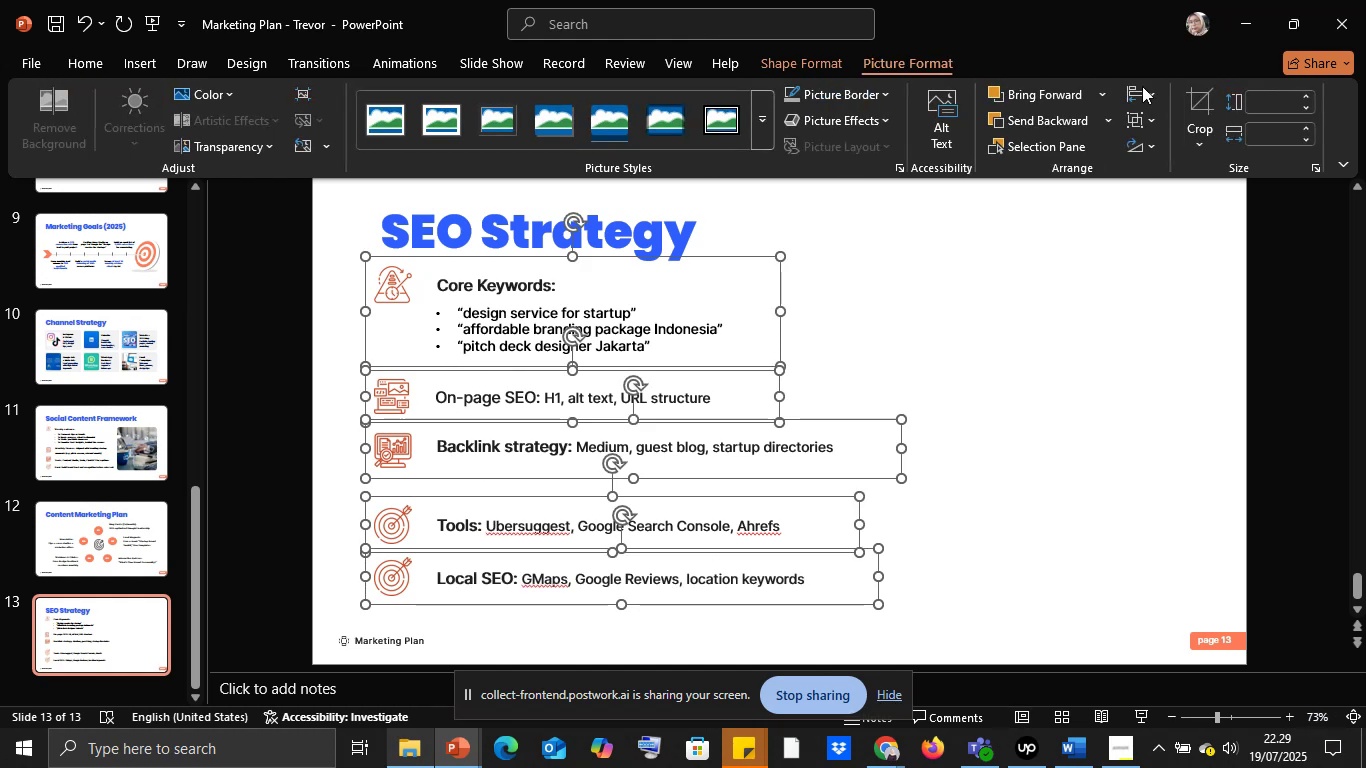 
left_click([1139, 90])
 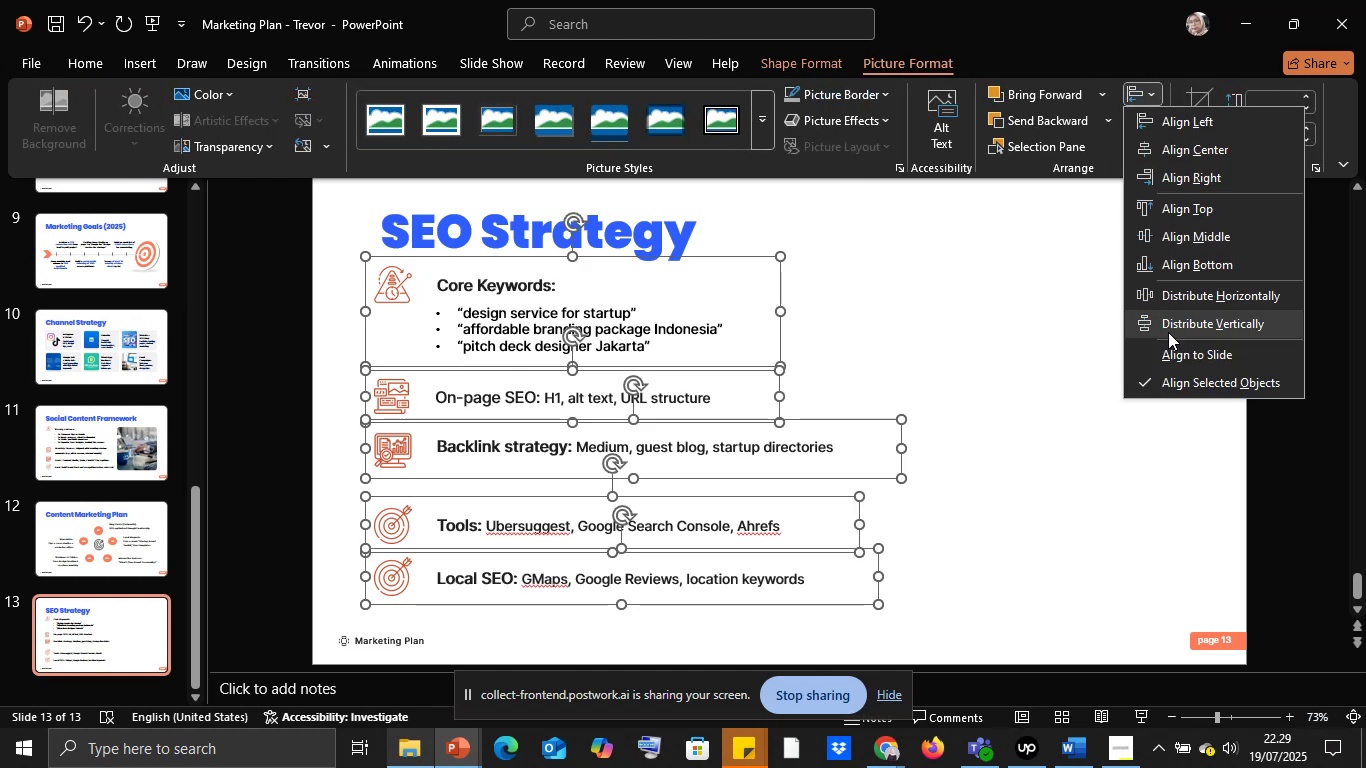 
left_click([1168, 332])
 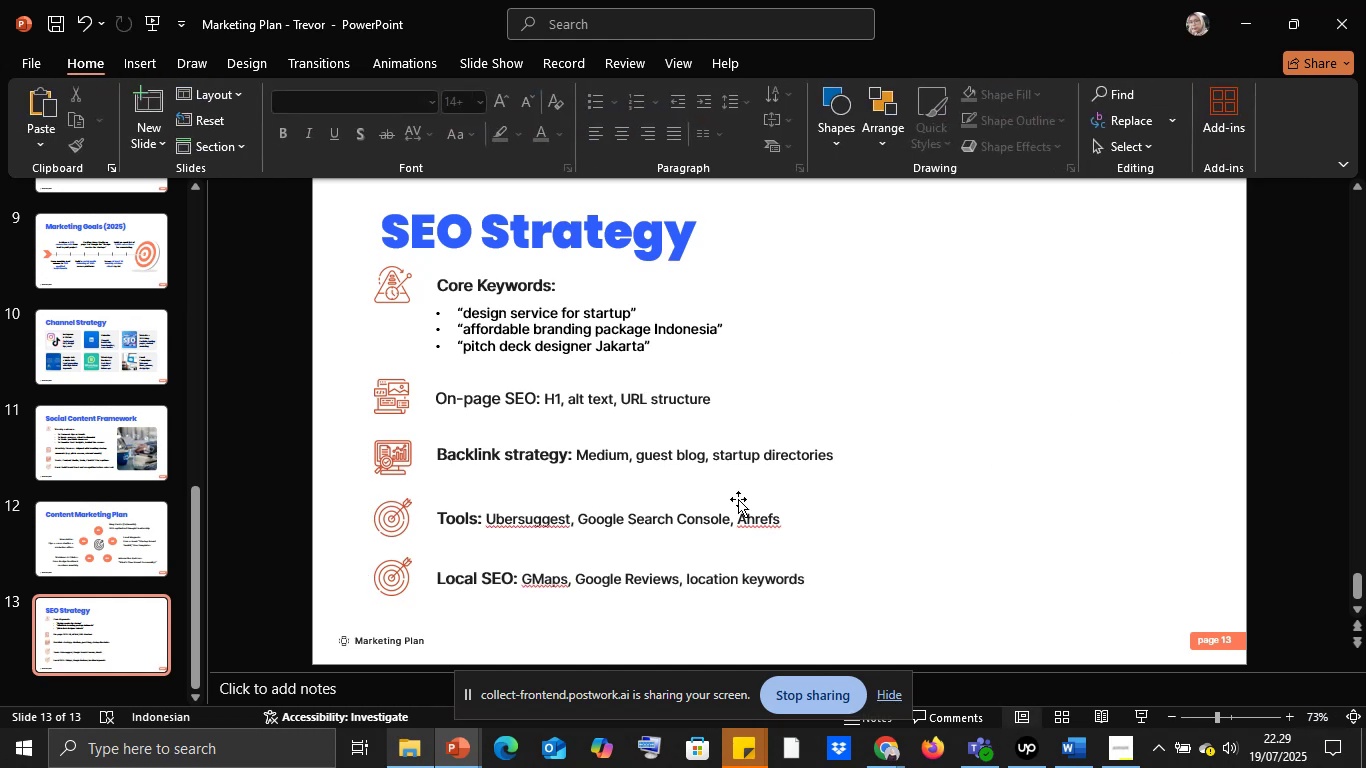 
left_click([743, 471])
 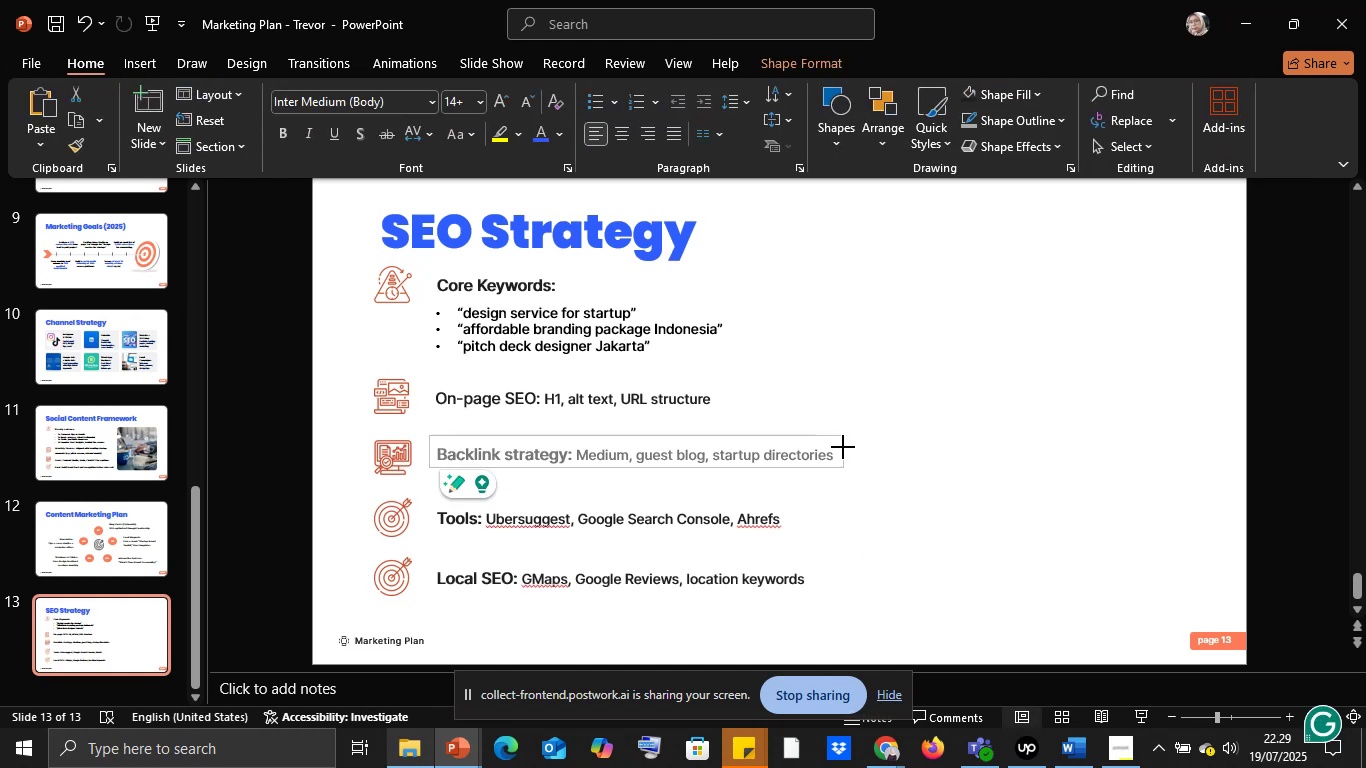 
left_click([508, 521])
 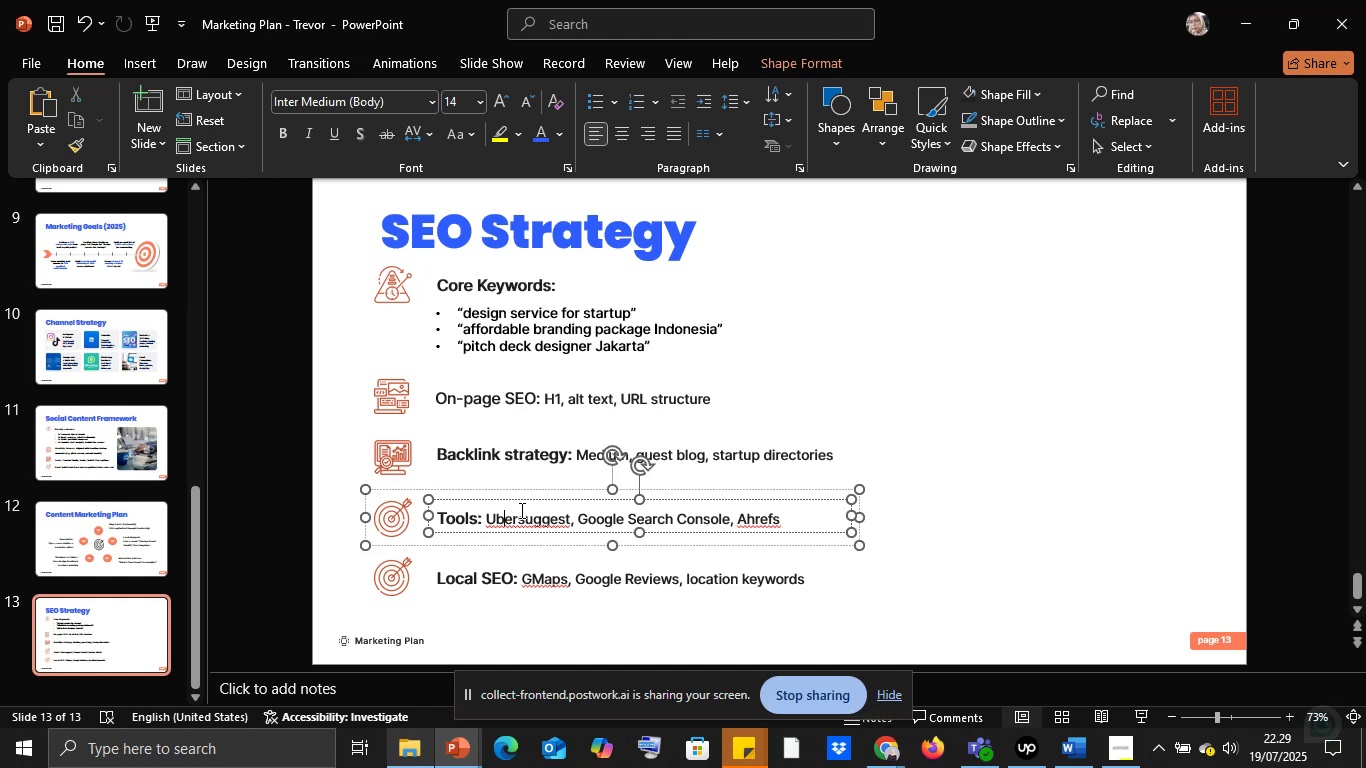 
double_click([520, 510])
 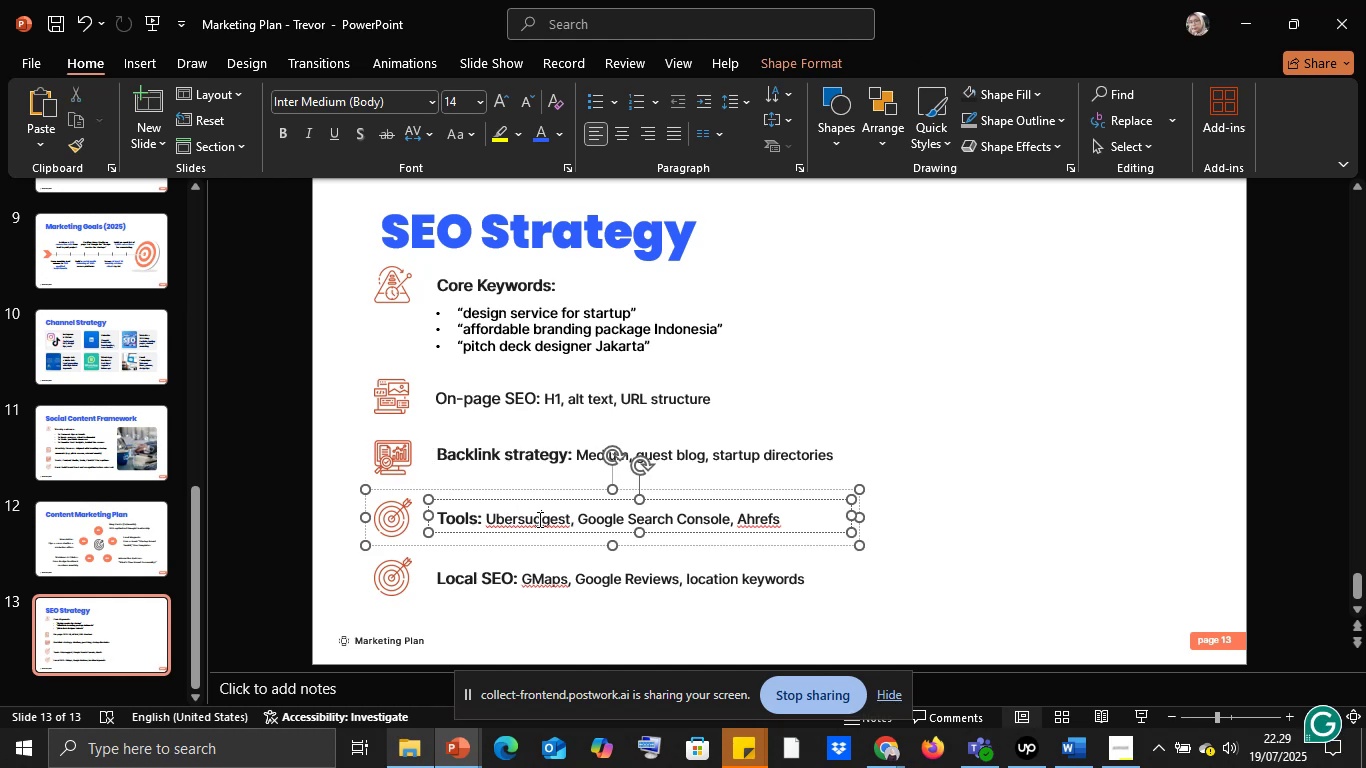 
triple_click([538, 519])
 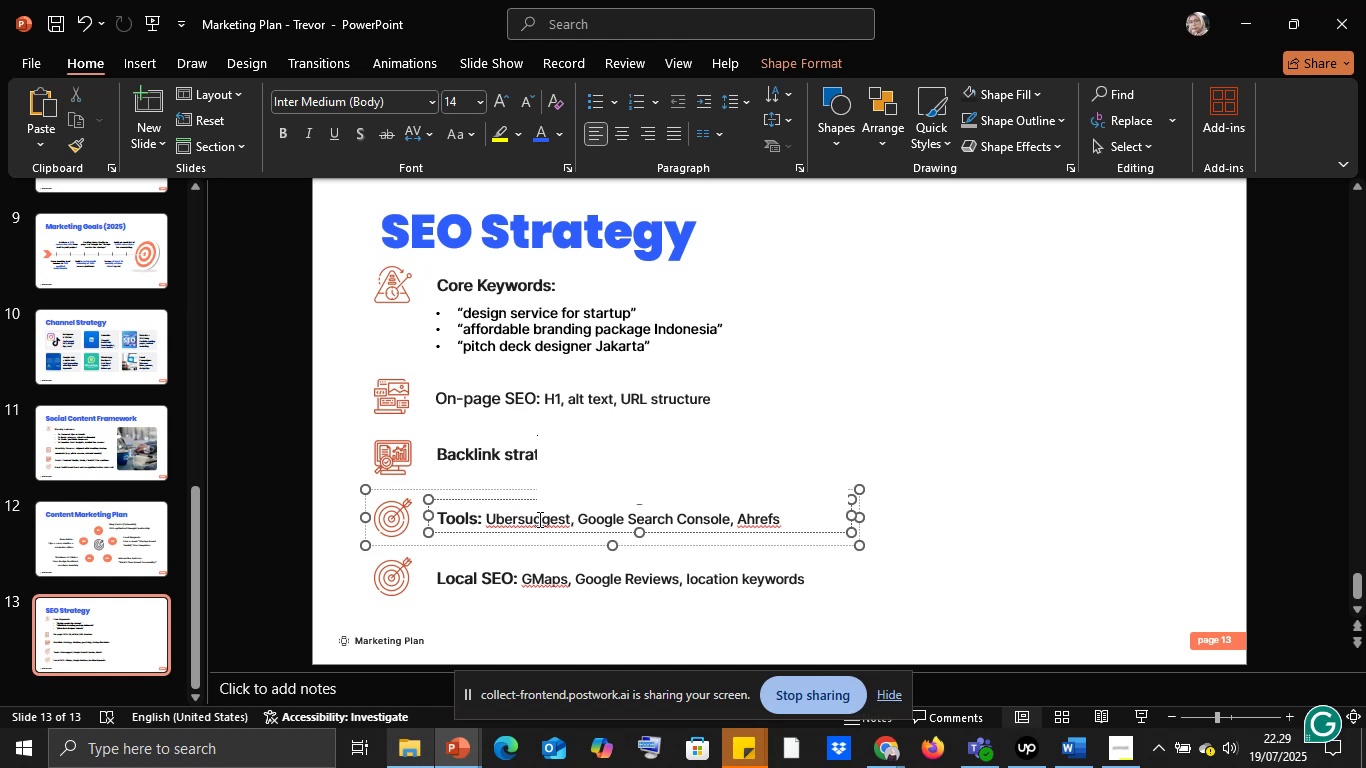 
triple_click([538, 519])
 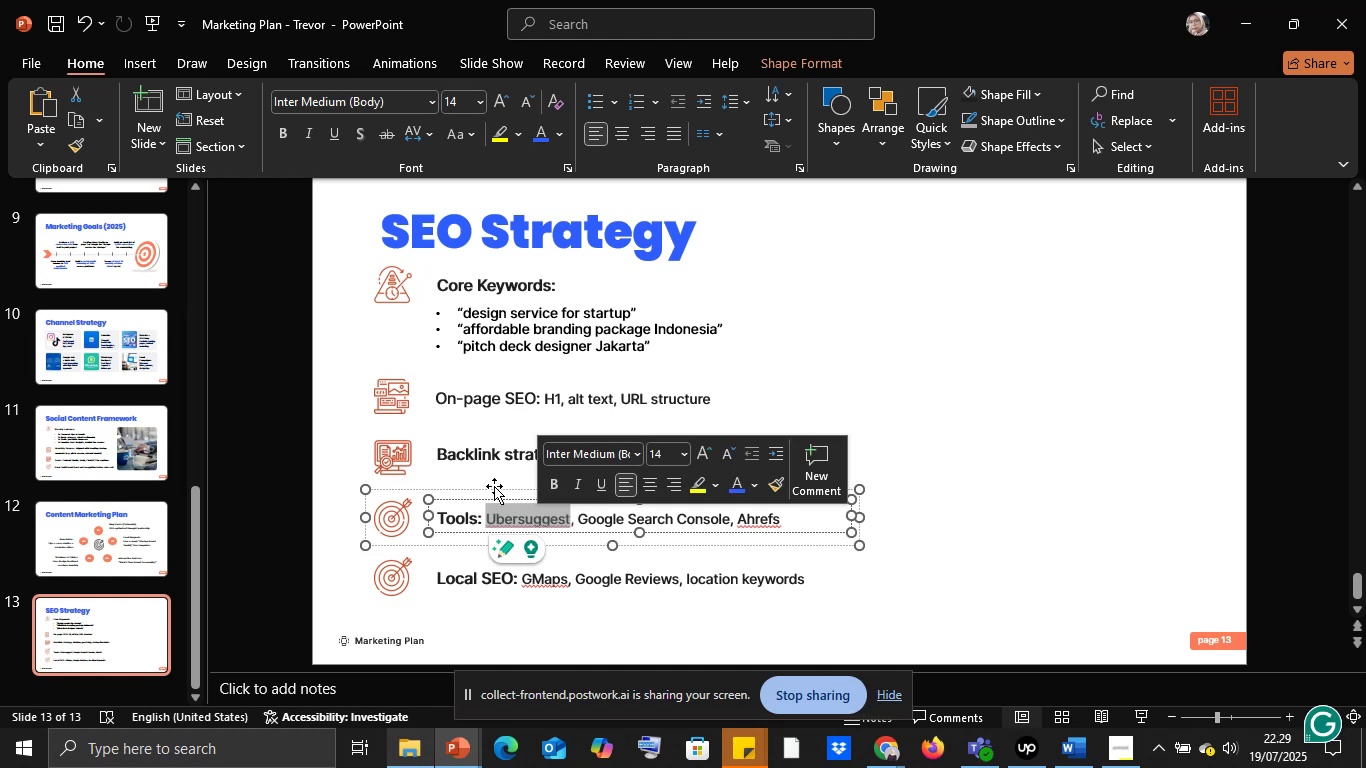 
left_click([494, 486])
 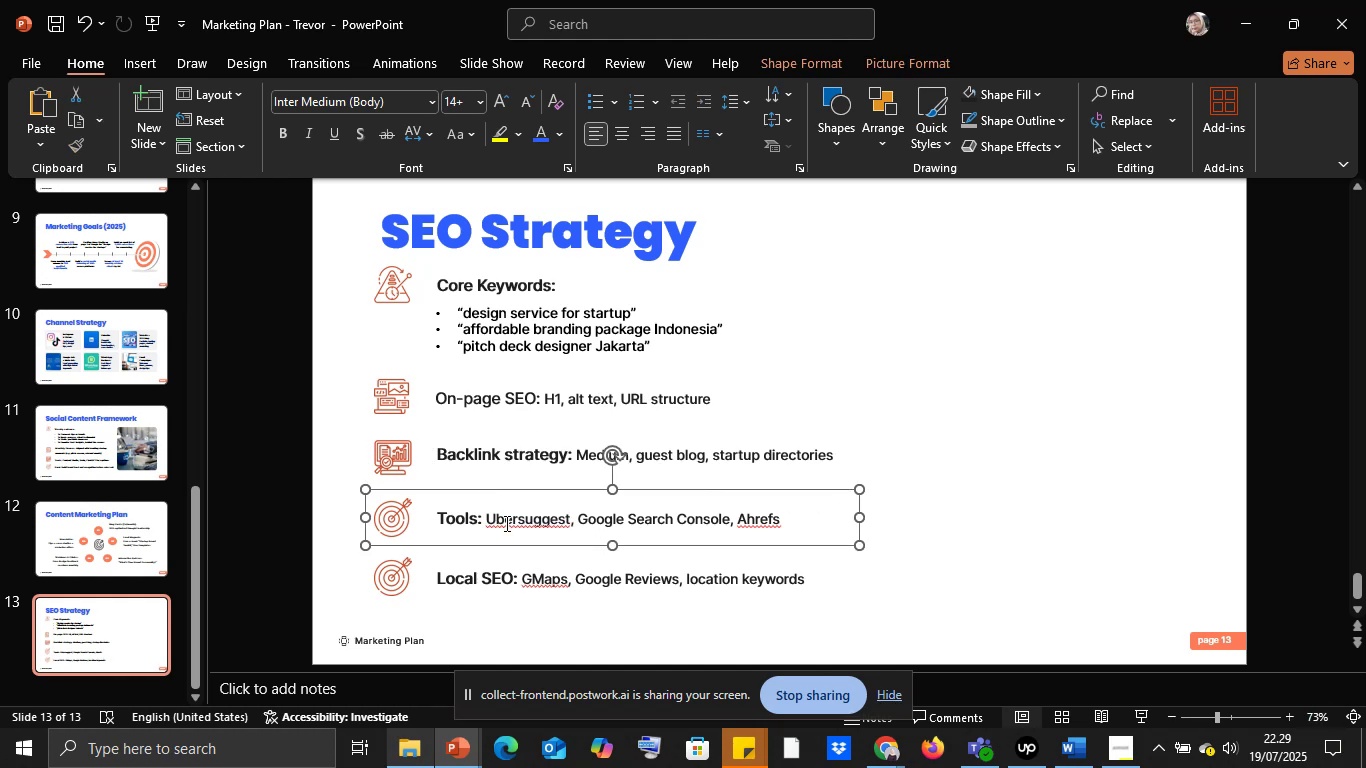 
left_click([505, 523])
 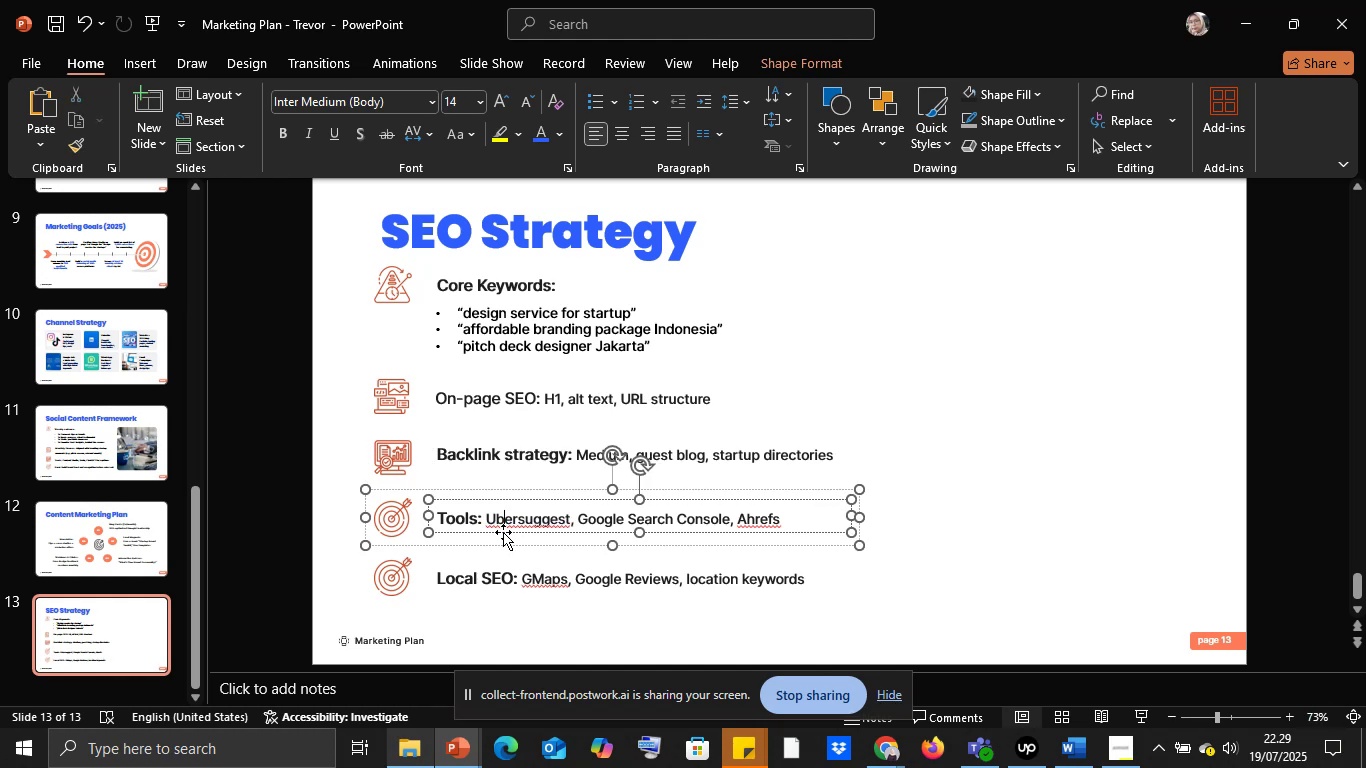 
left_click([503, 532])
 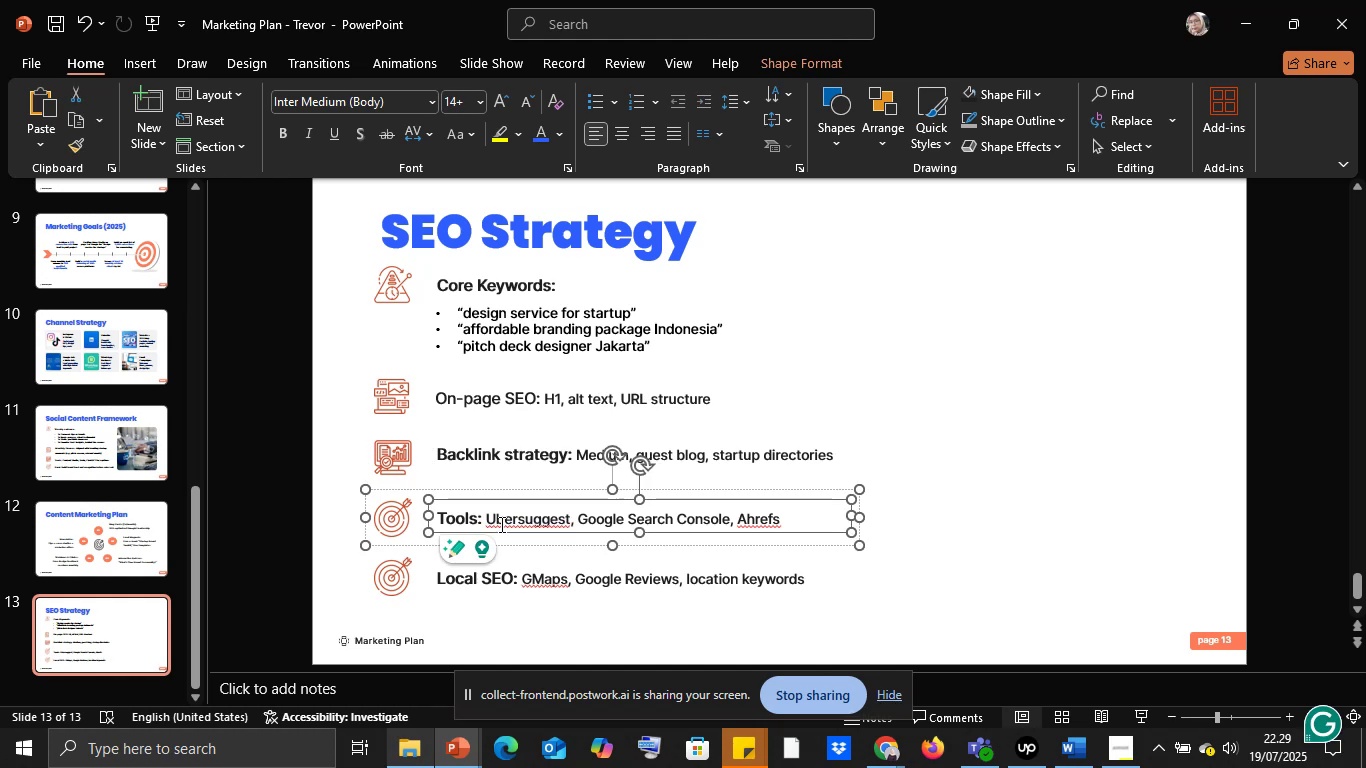 
double_click([500, 524])
 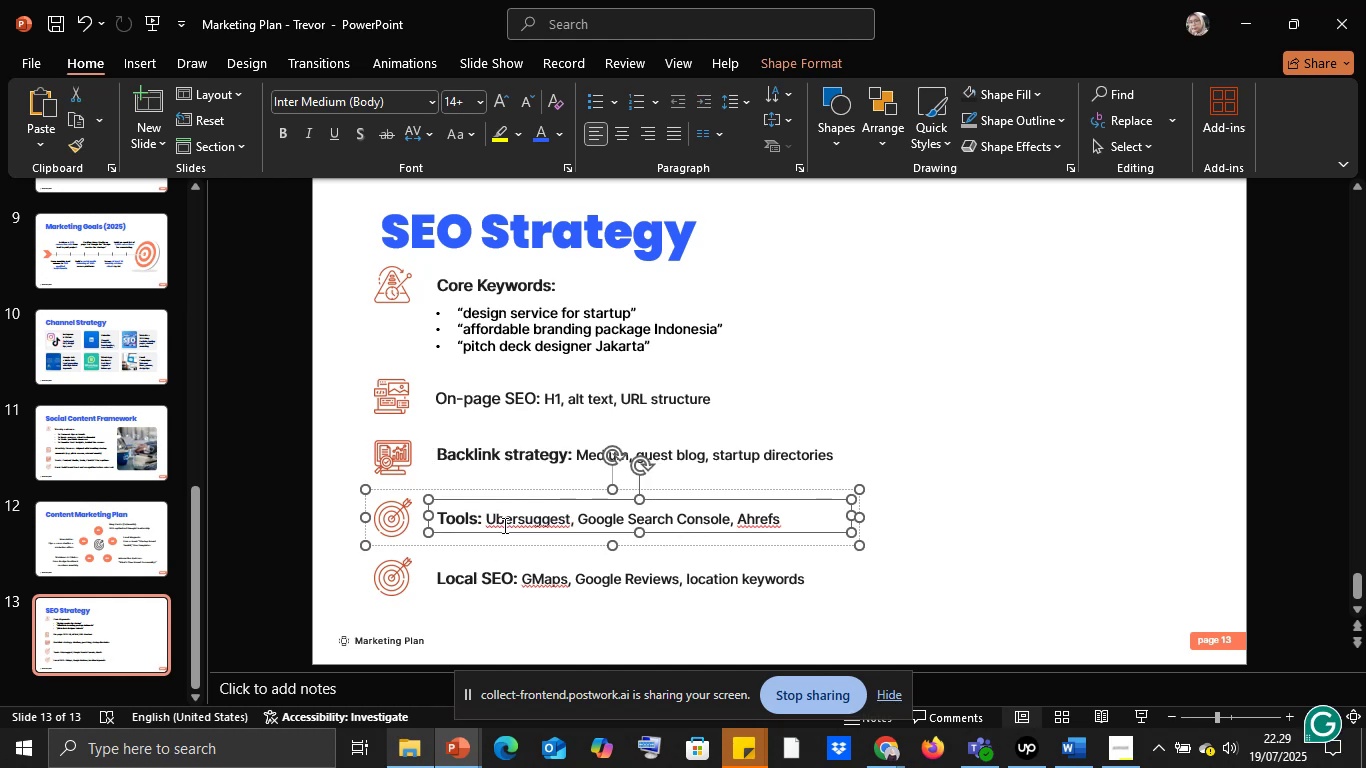 
double_click([503, 523])
 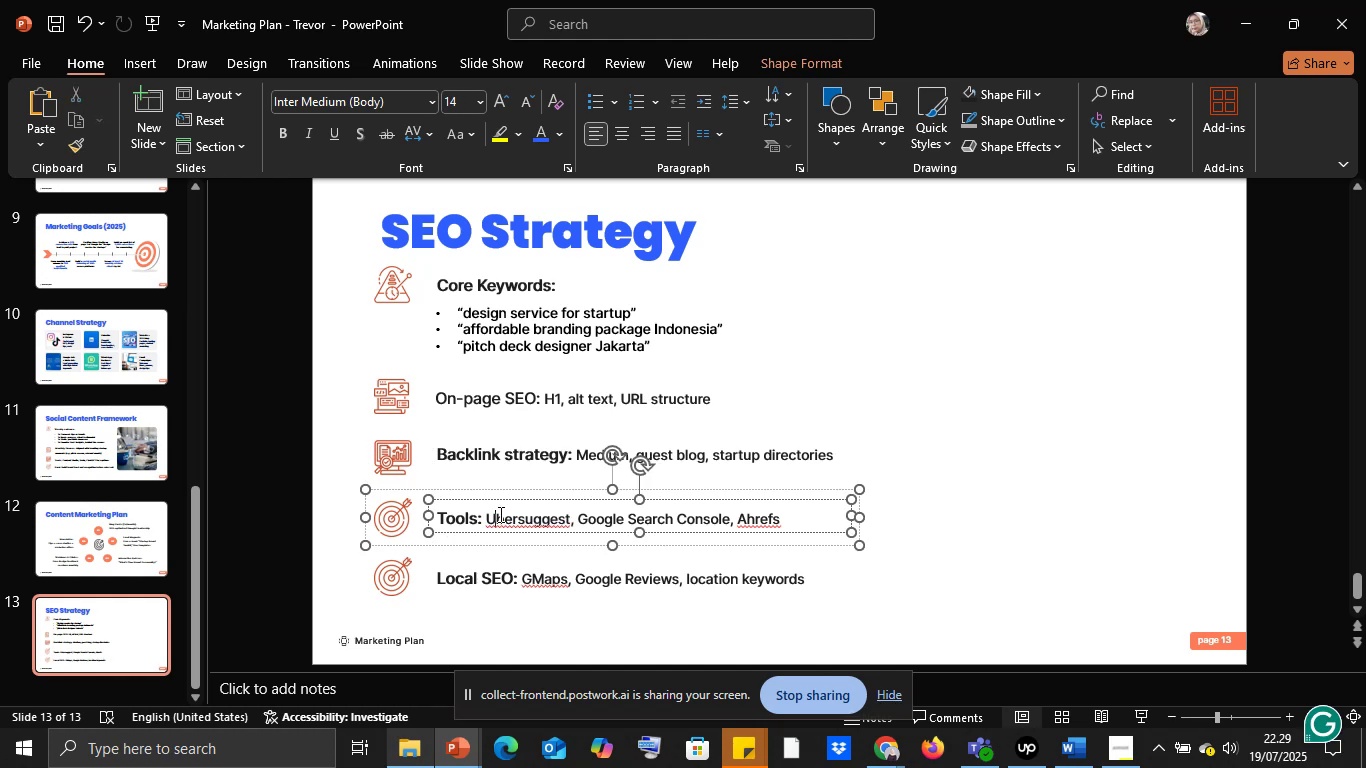 
double_click([499, 514])
 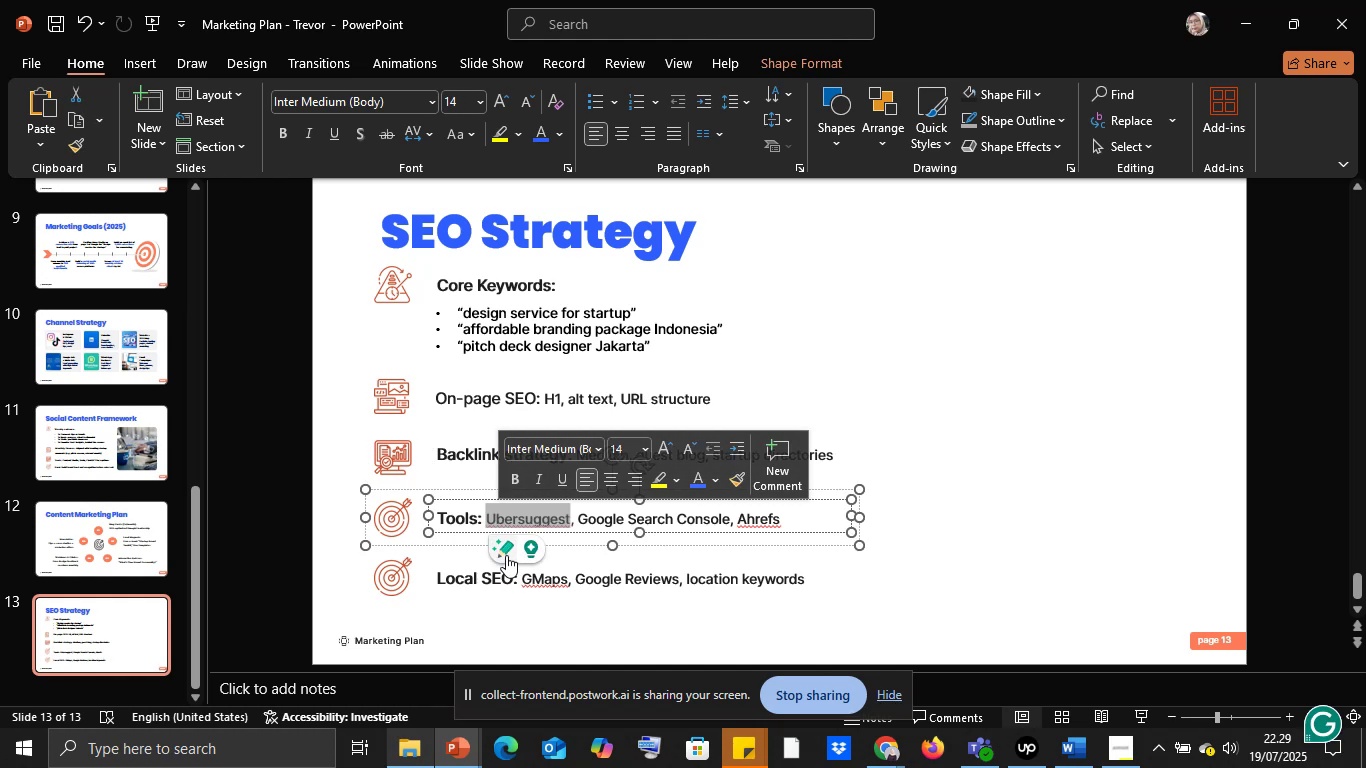 
left_click([506, 553])
 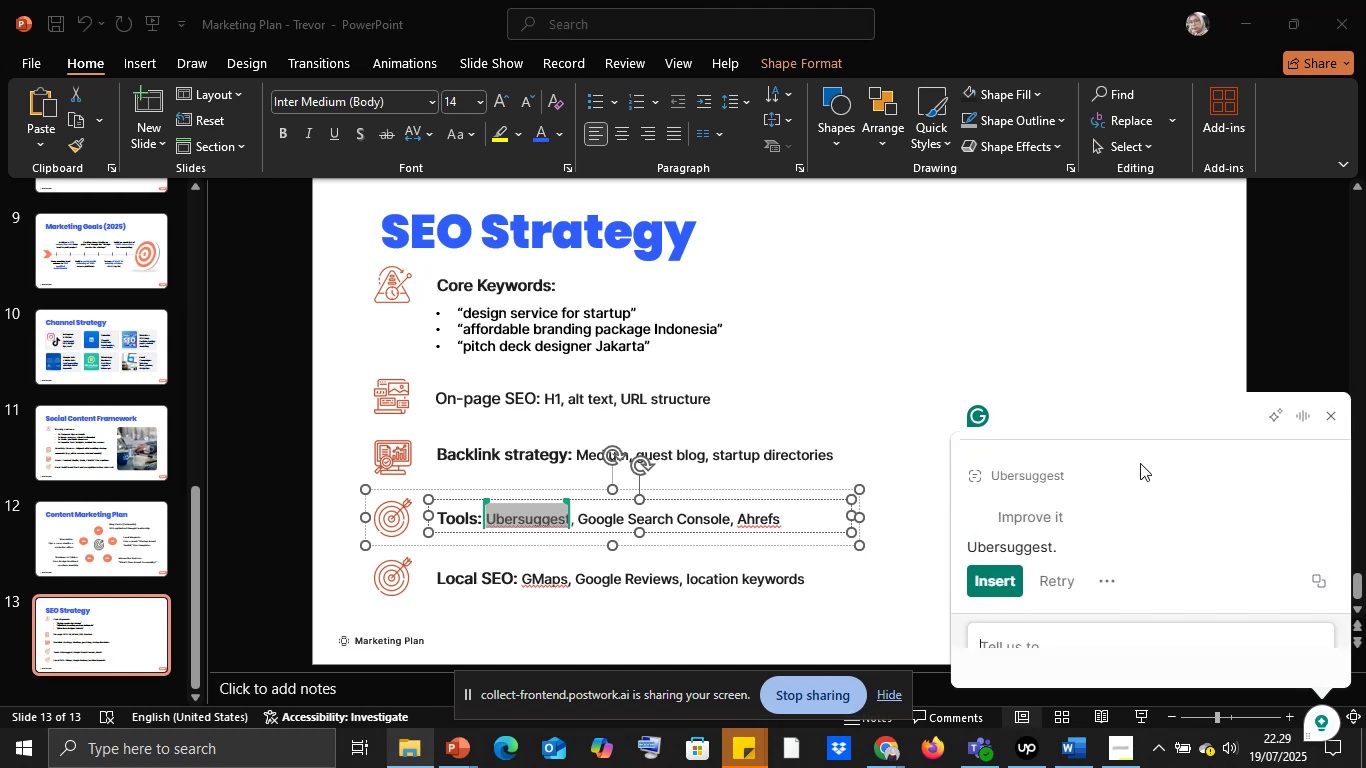 
wait(5.26)
 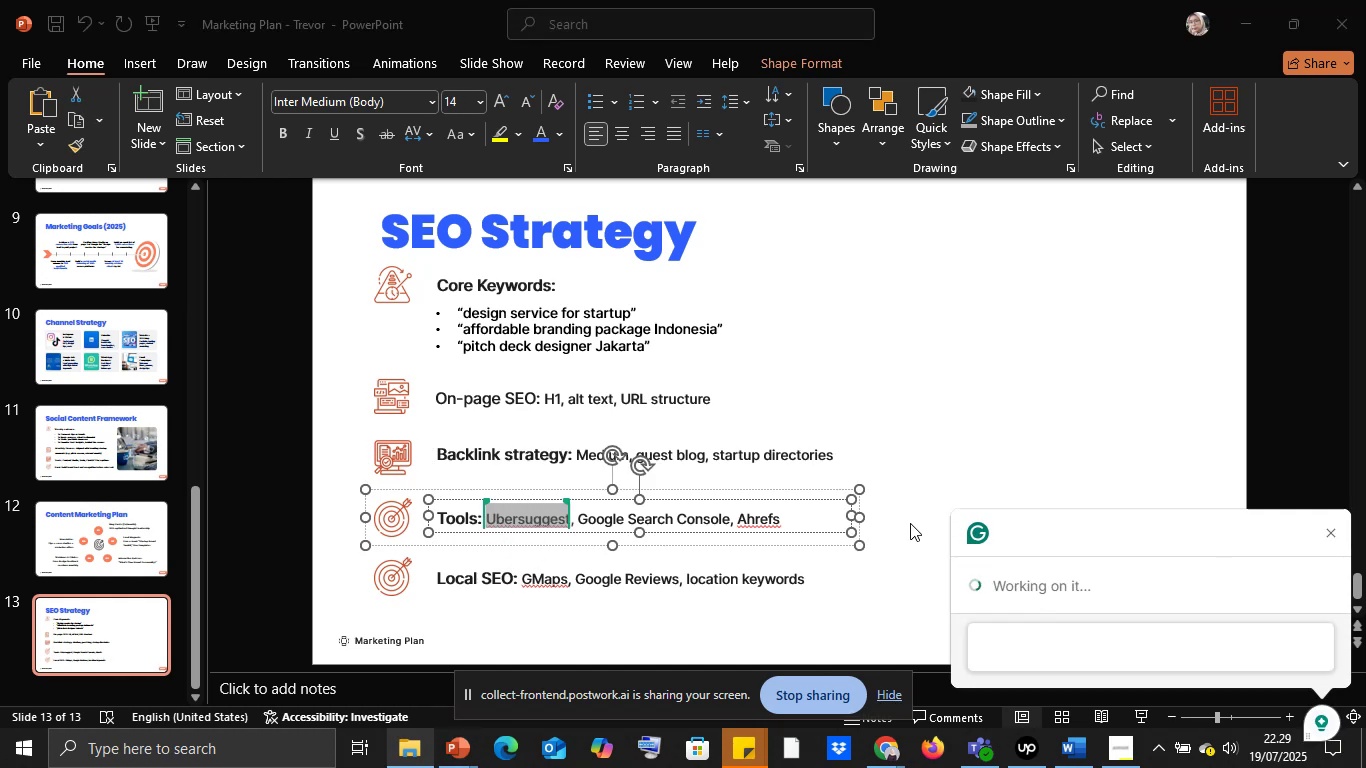 
left_click([995, 452])
 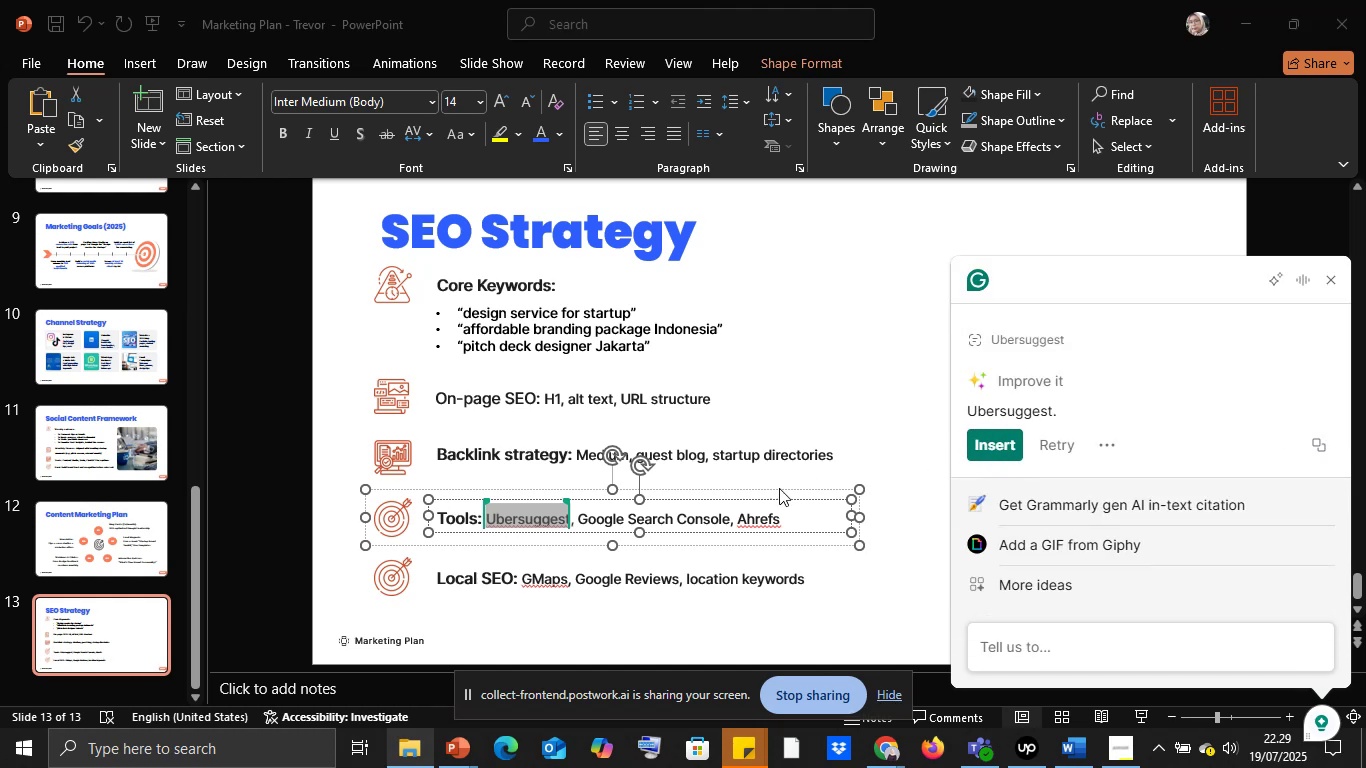 
key(Shift+ShiftLeft)
 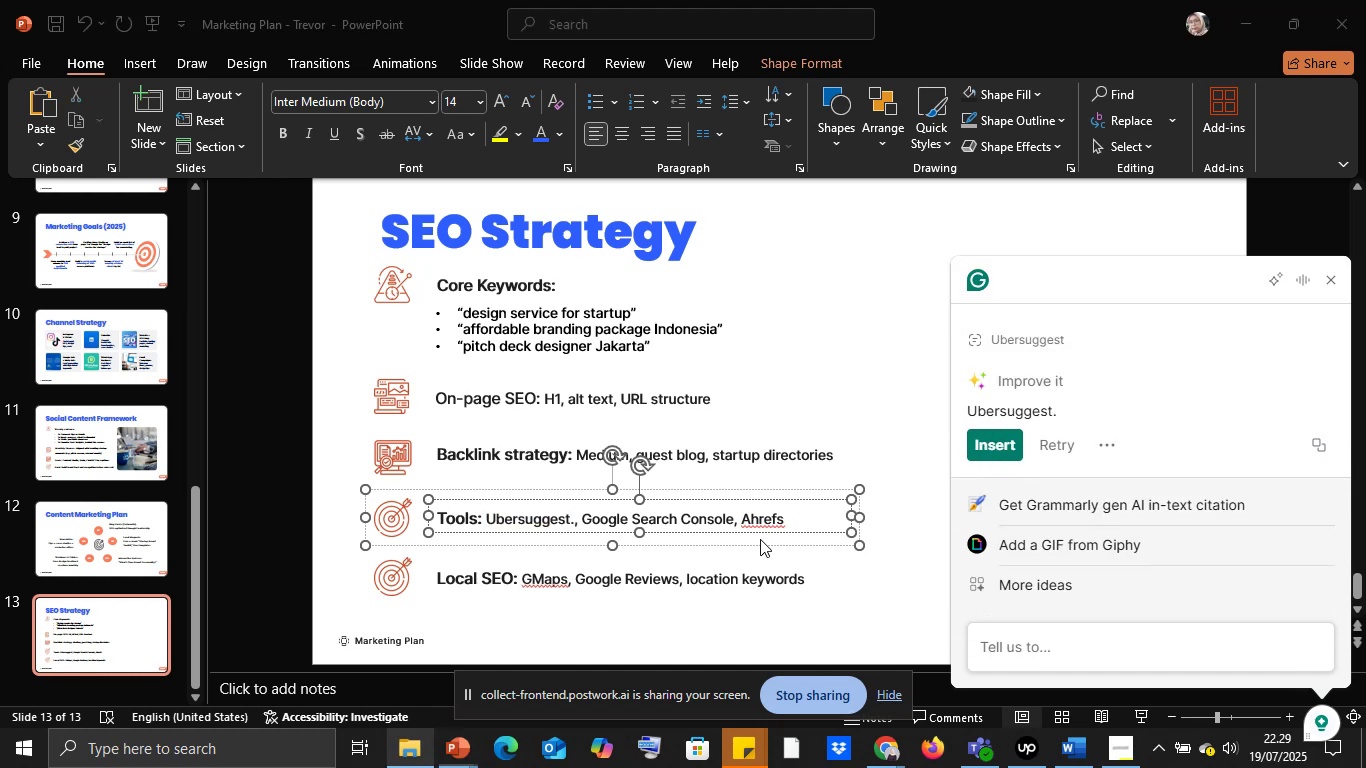 
key(Shift+ArrowRight)
 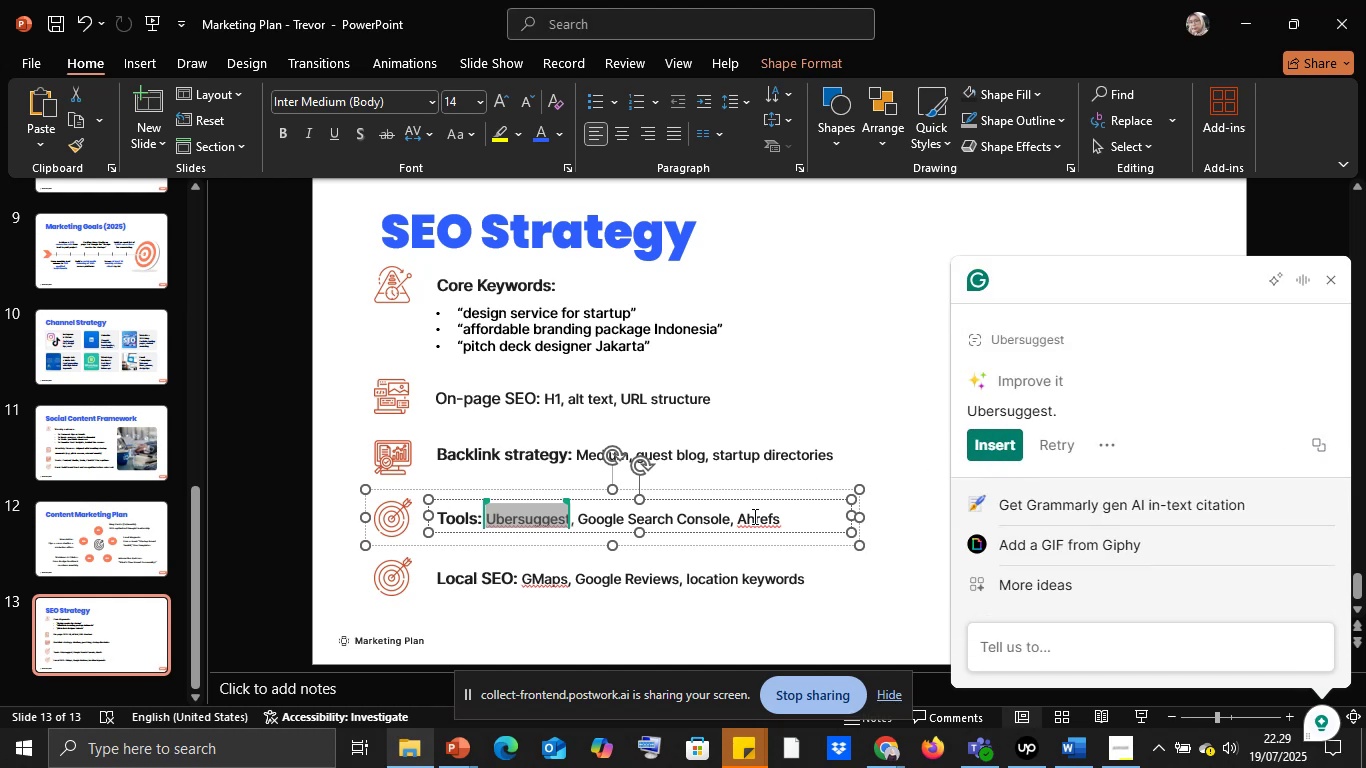 
key(Shift+ArrowRight)
 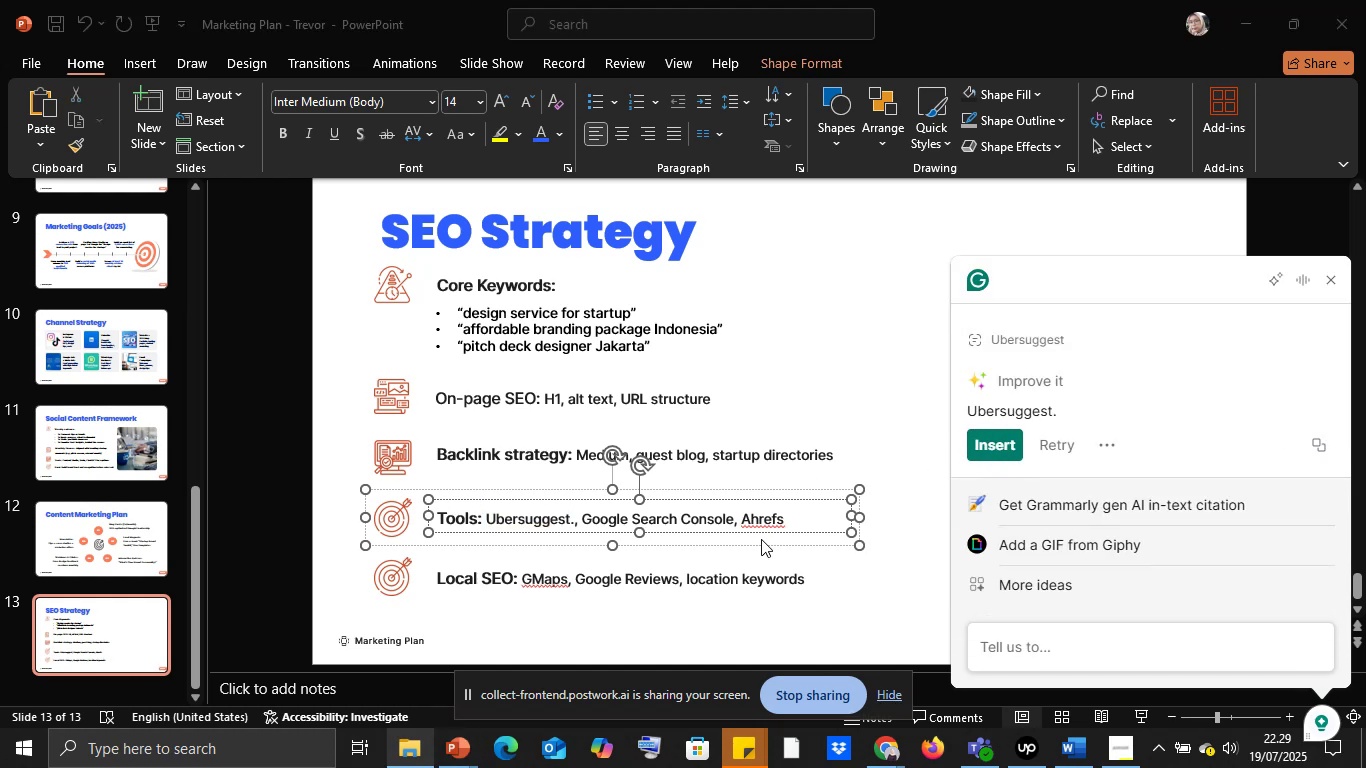 
key(Shift+ArrowRight)
 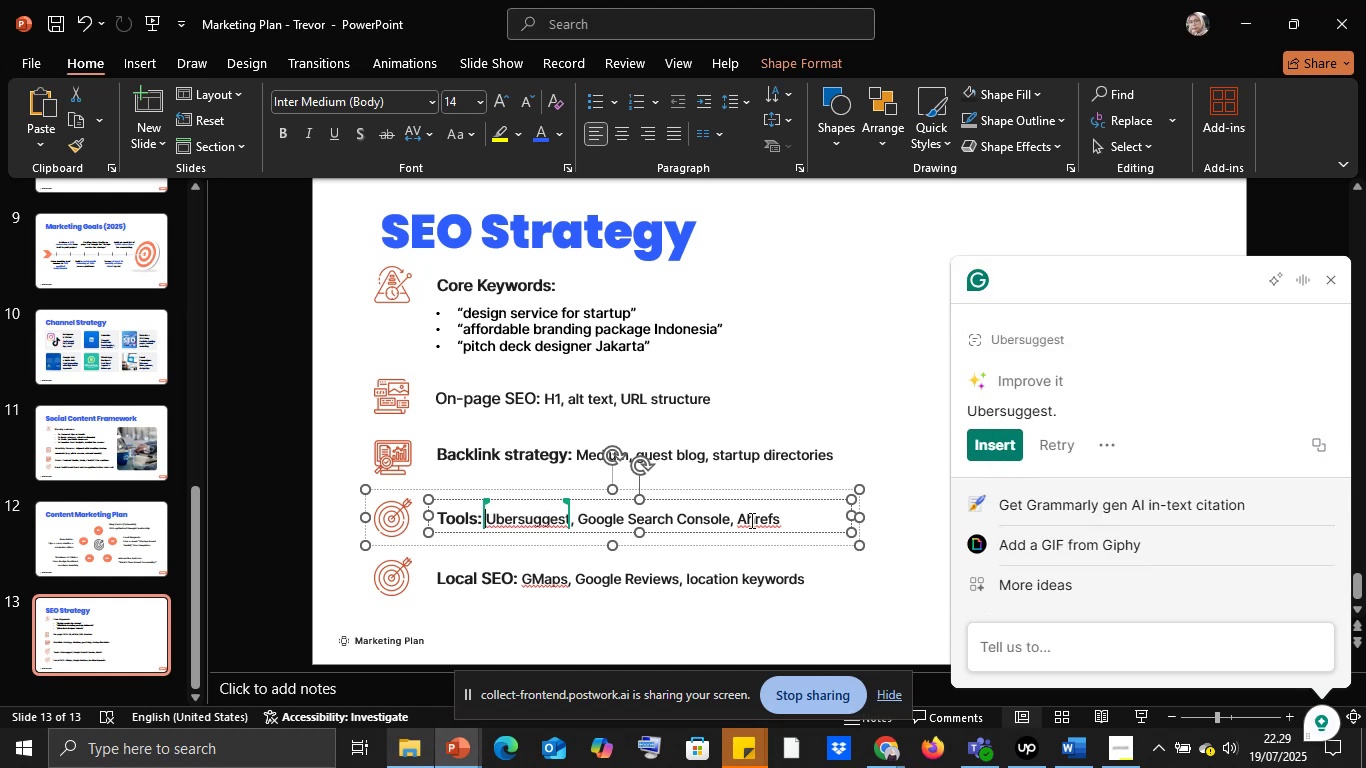 
key(Shift+ArrowRight)
 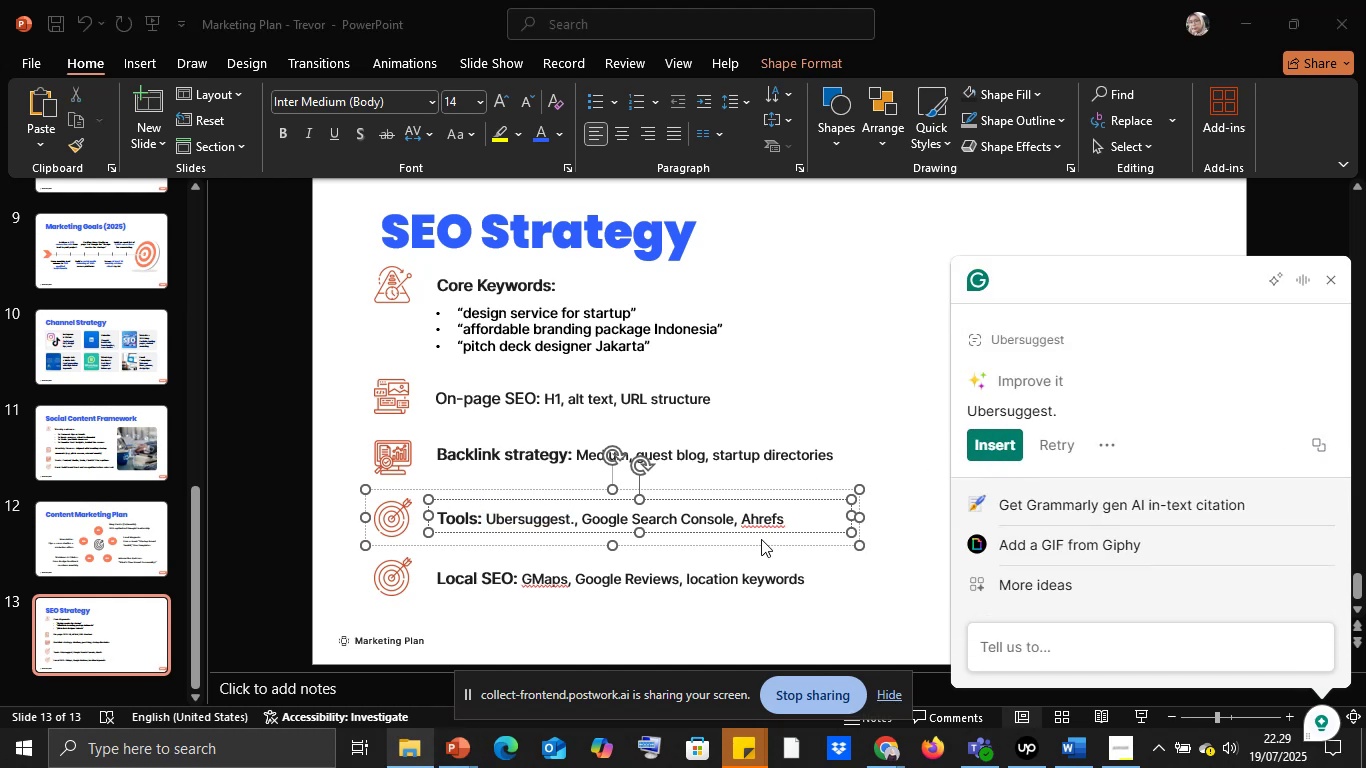 
key(Shift+ArrowRight)
 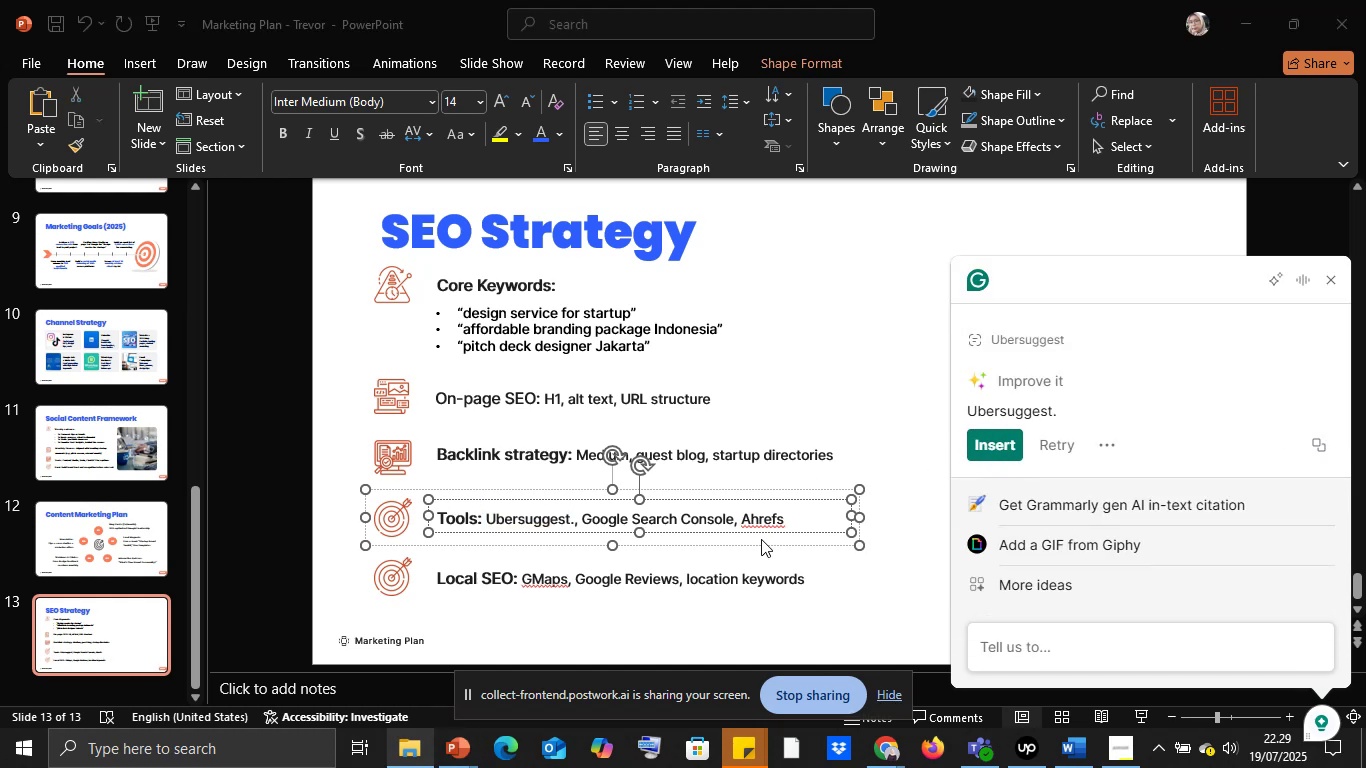 
key(Shift+ArrowRight)
 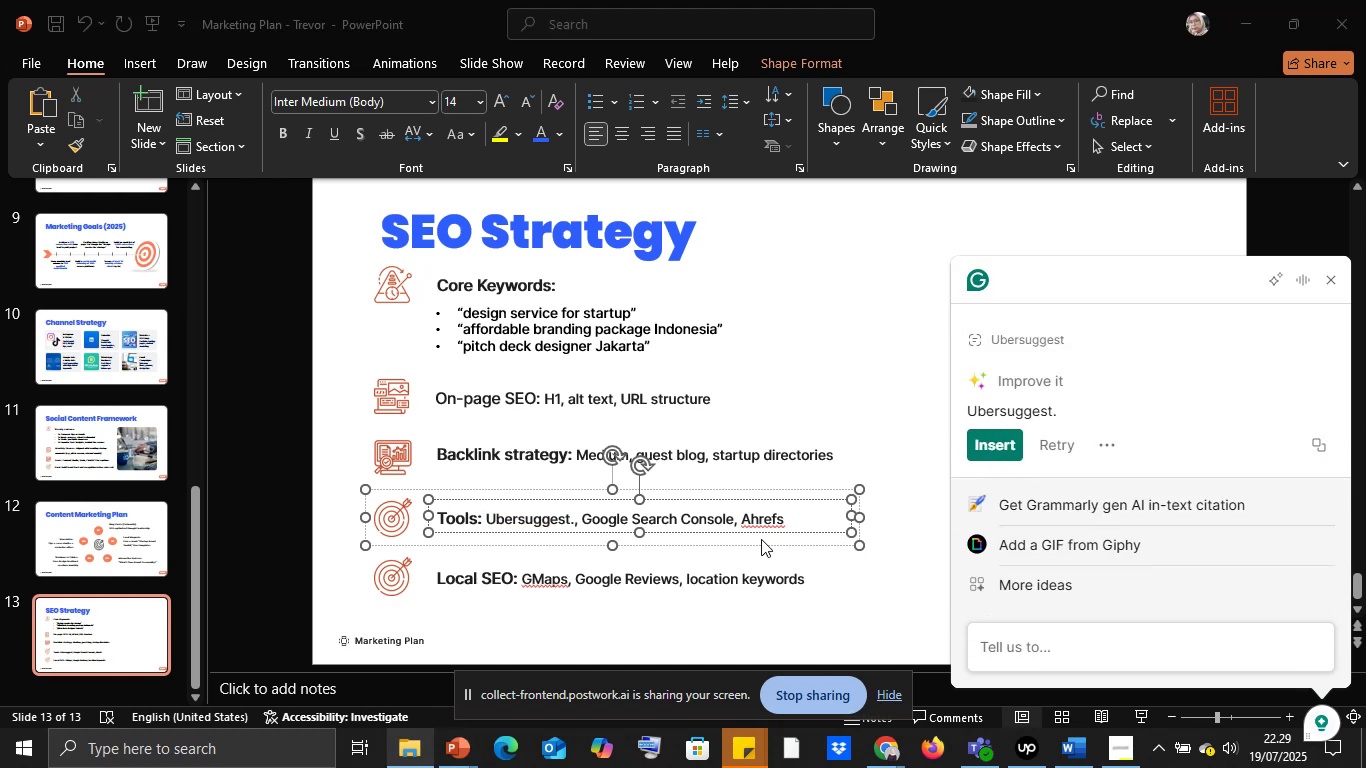 
key(Shift+ArrowRight)
 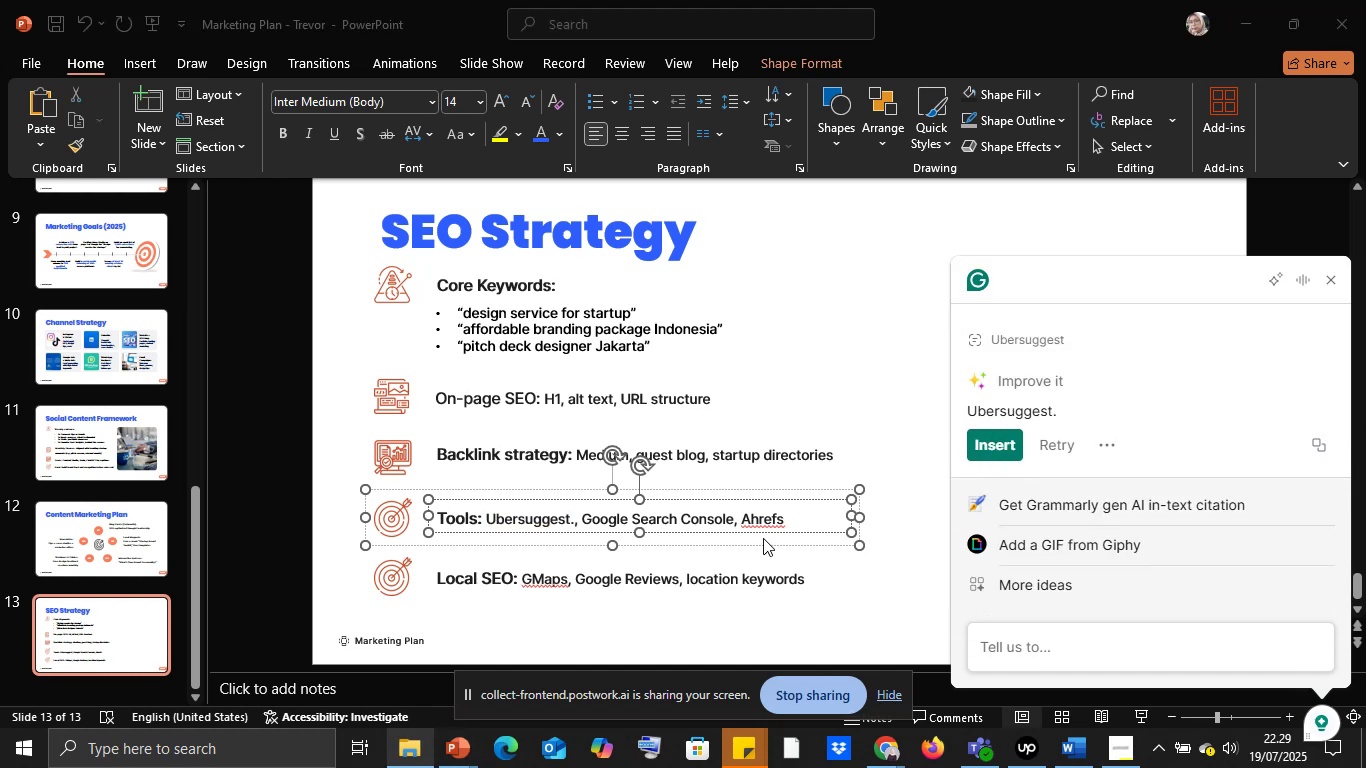 
key(Shift+ArrowRight)
 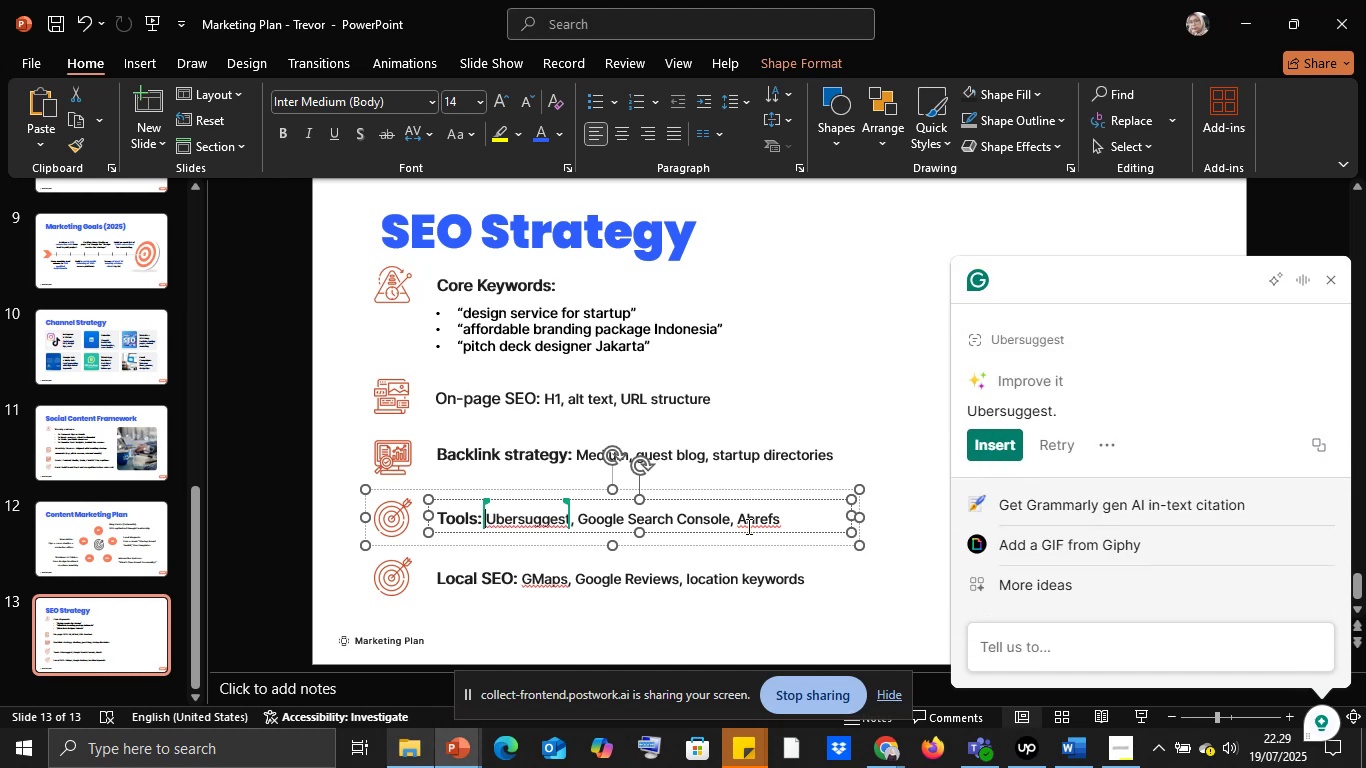 
key(Shift+ArrowRight)
 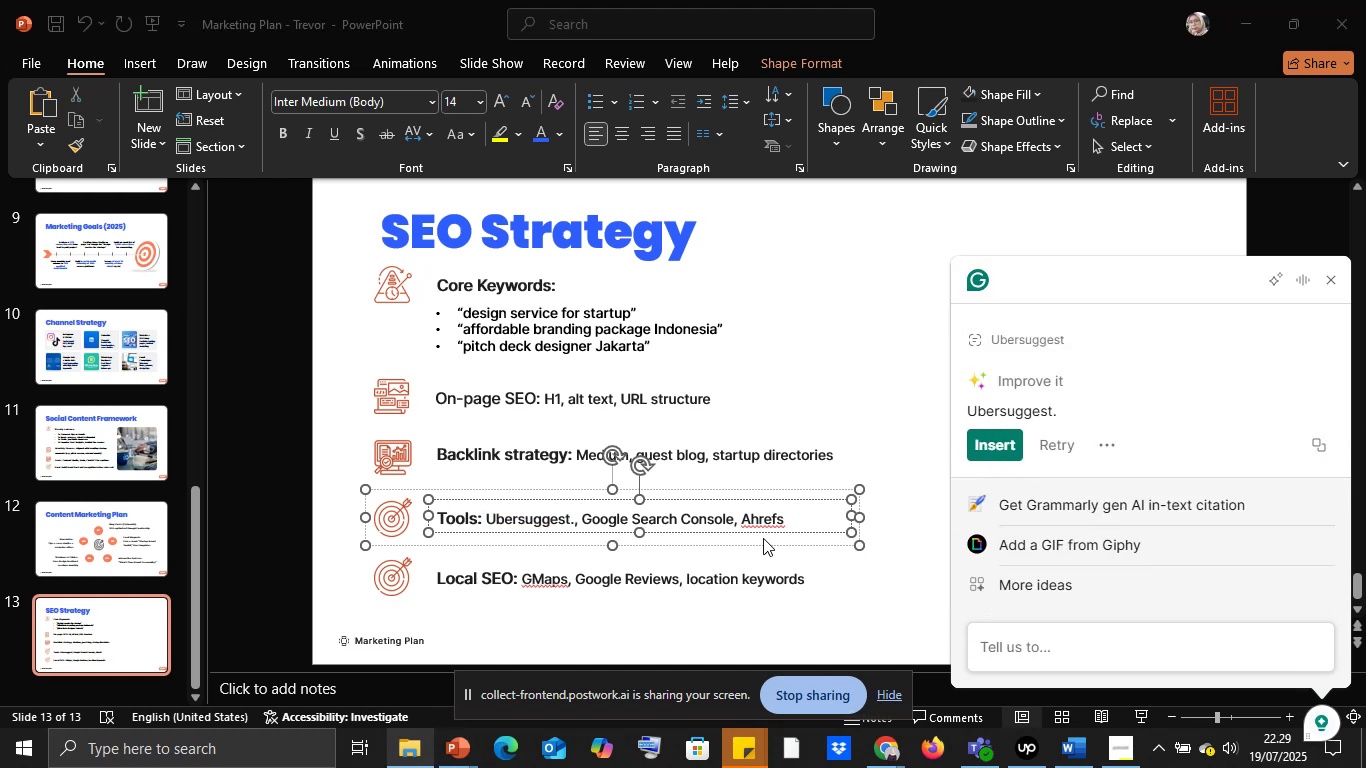 
key(Shift+ArrowRight)
 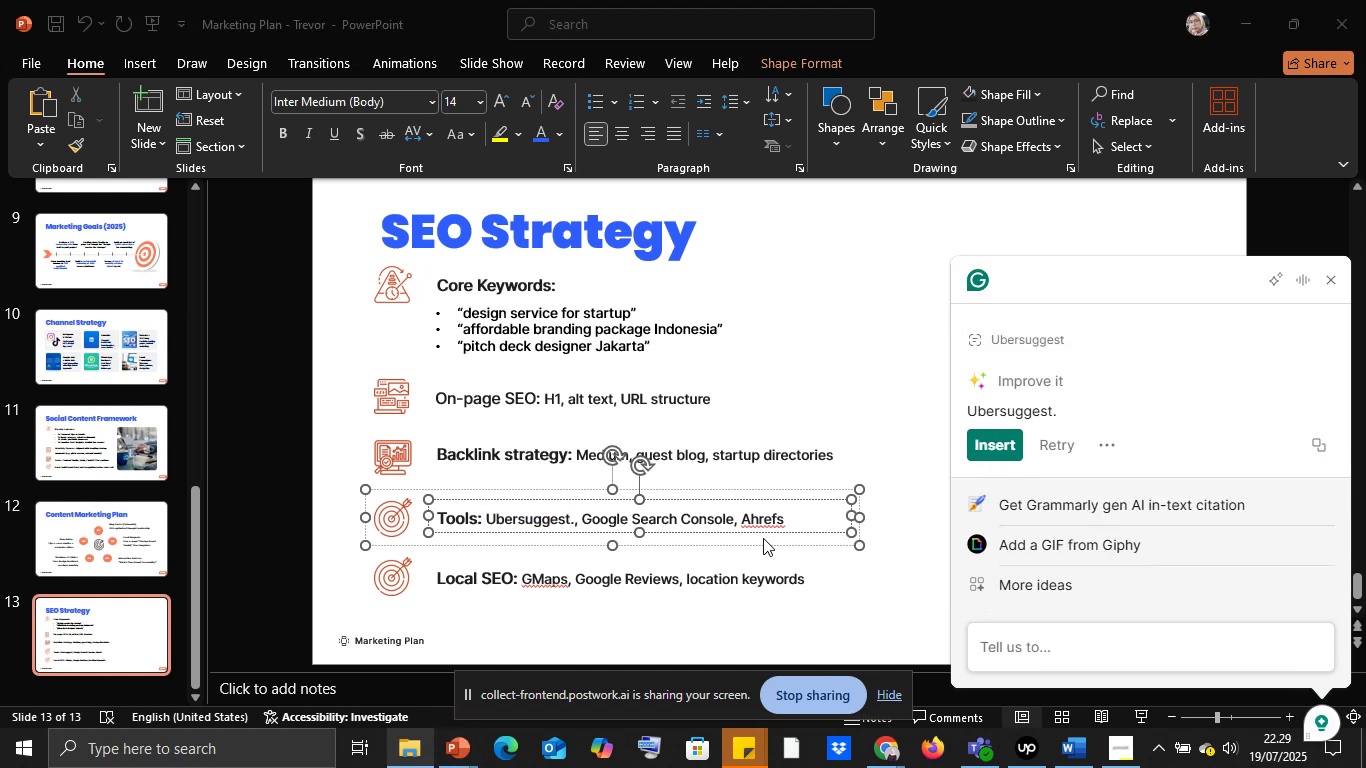 
key(Shift+ArrowRight)
 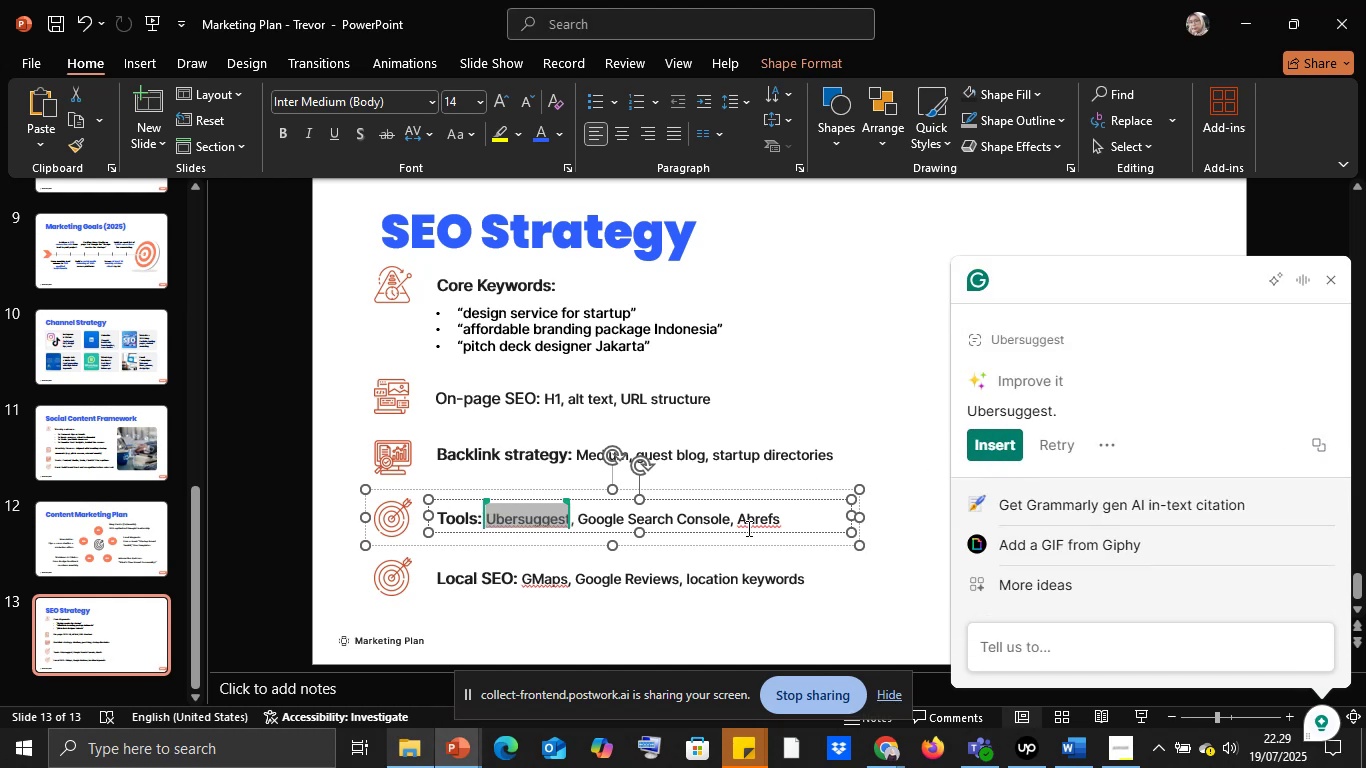 
key(Unknown)
 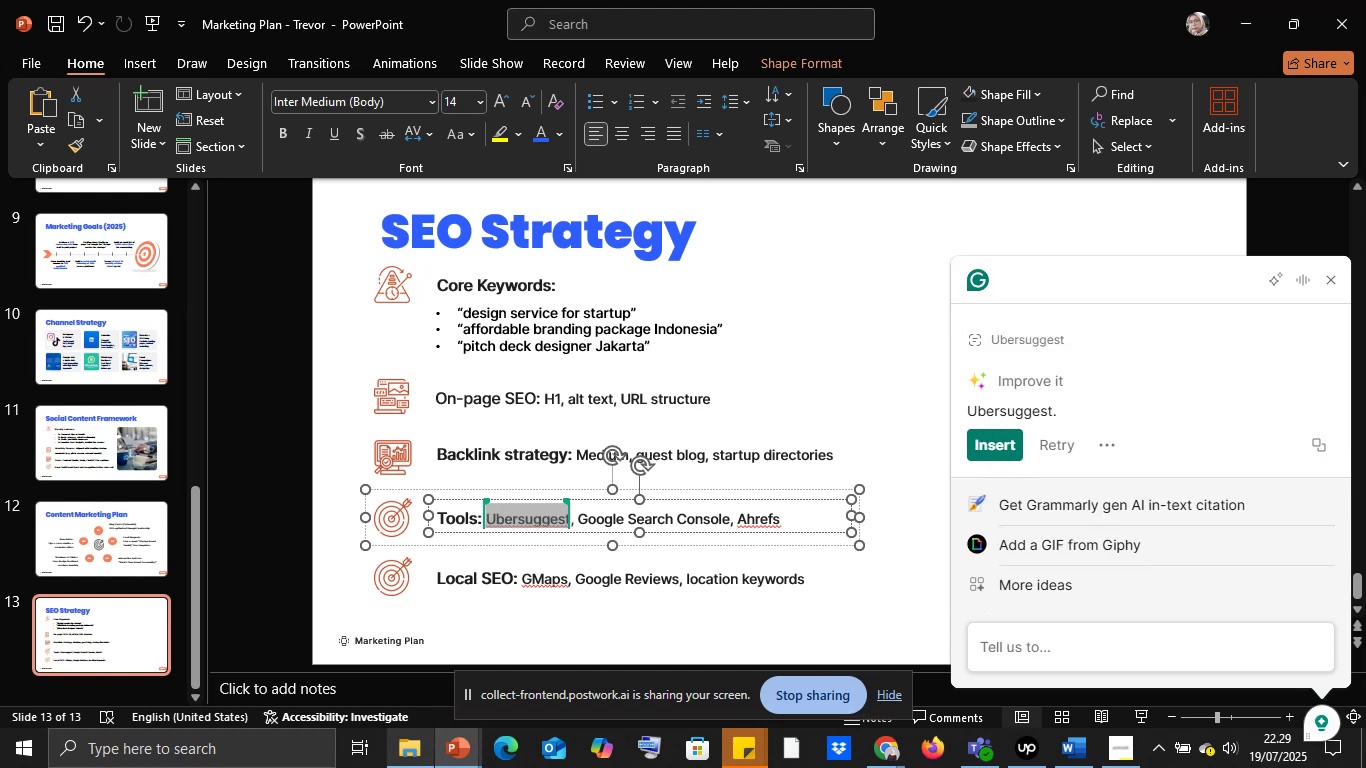 
key(Unknown)
 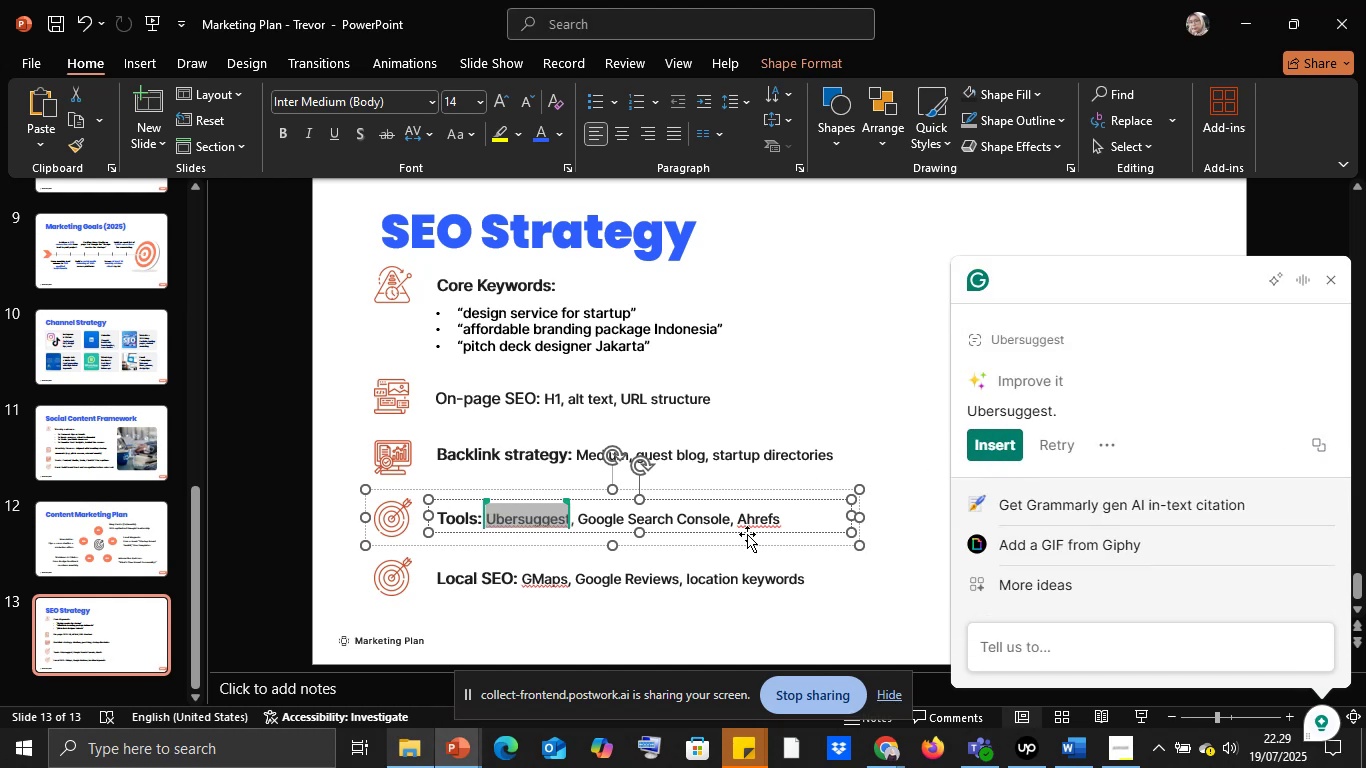 
key(Unknown)
 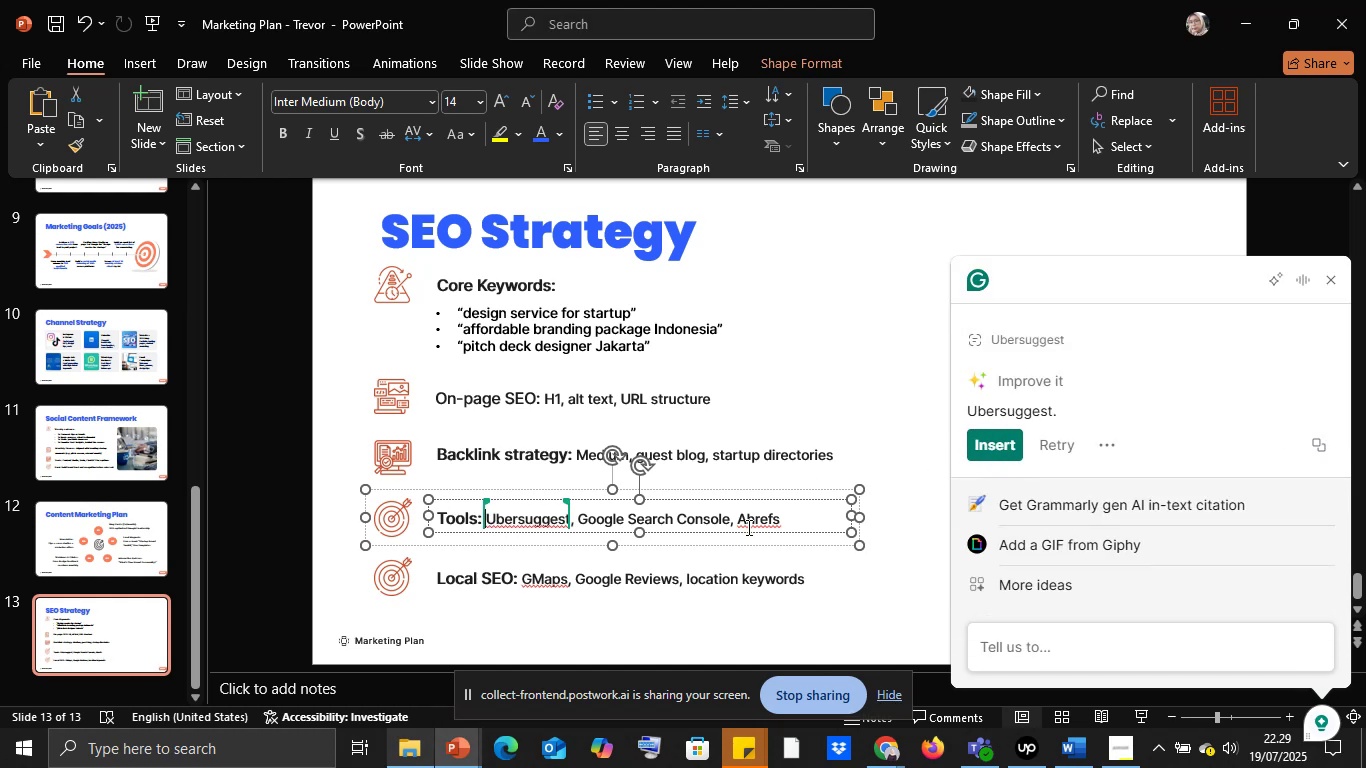 
key(Unknown)
 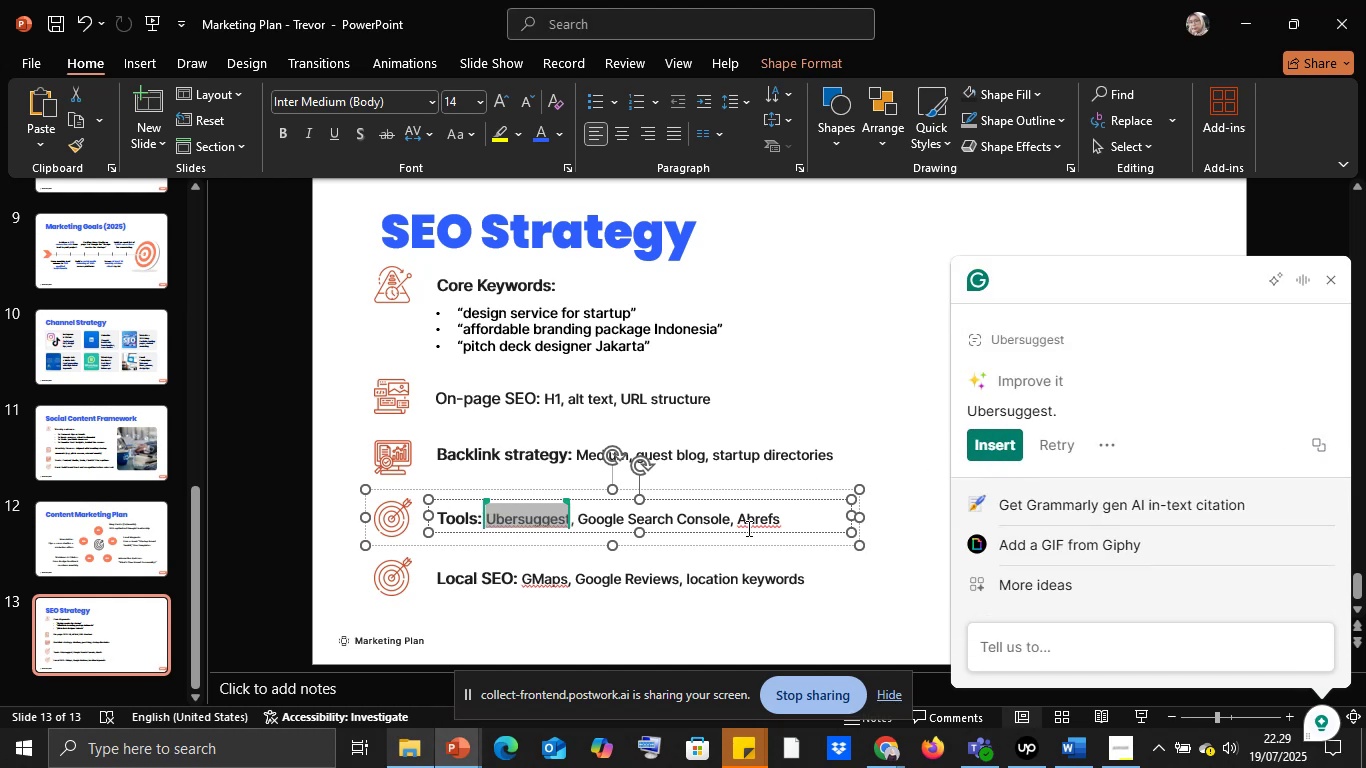 
key(Unknown)
 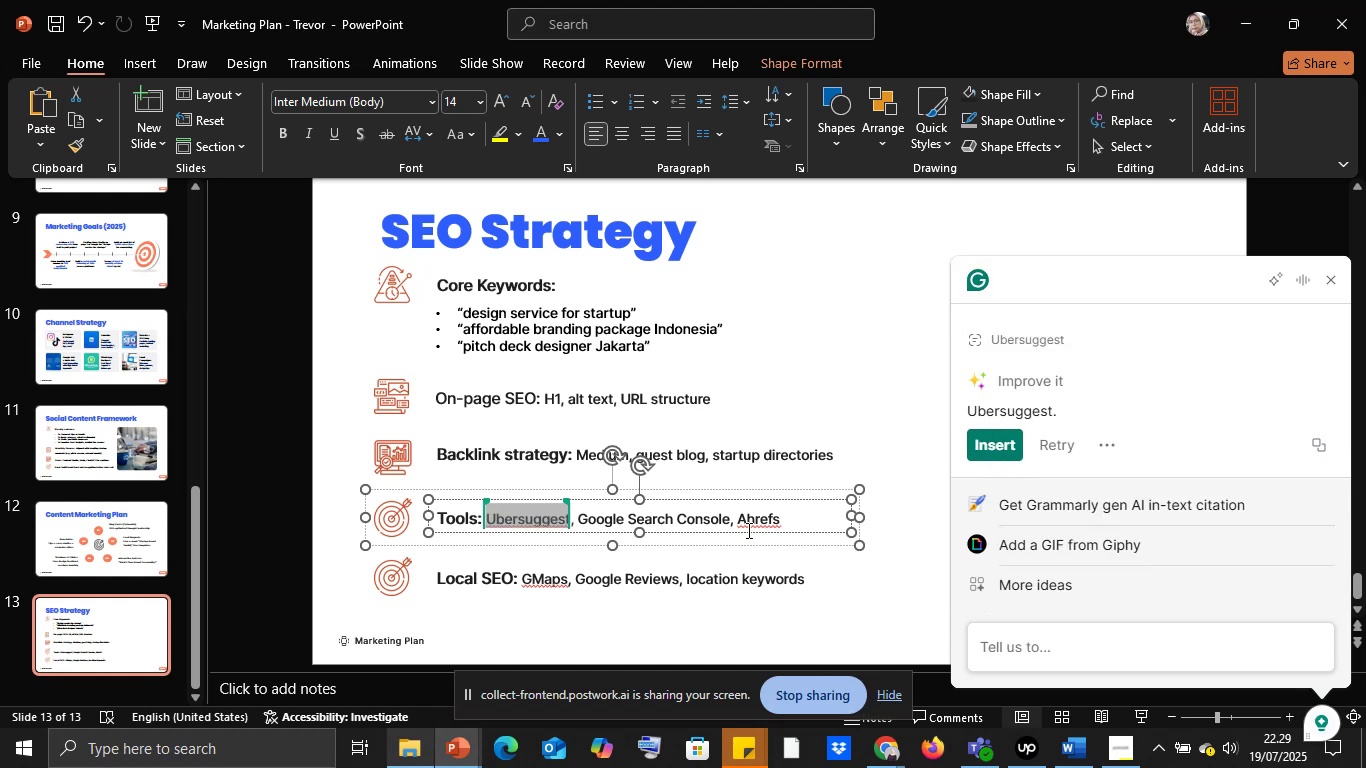 
key(Unknown)
 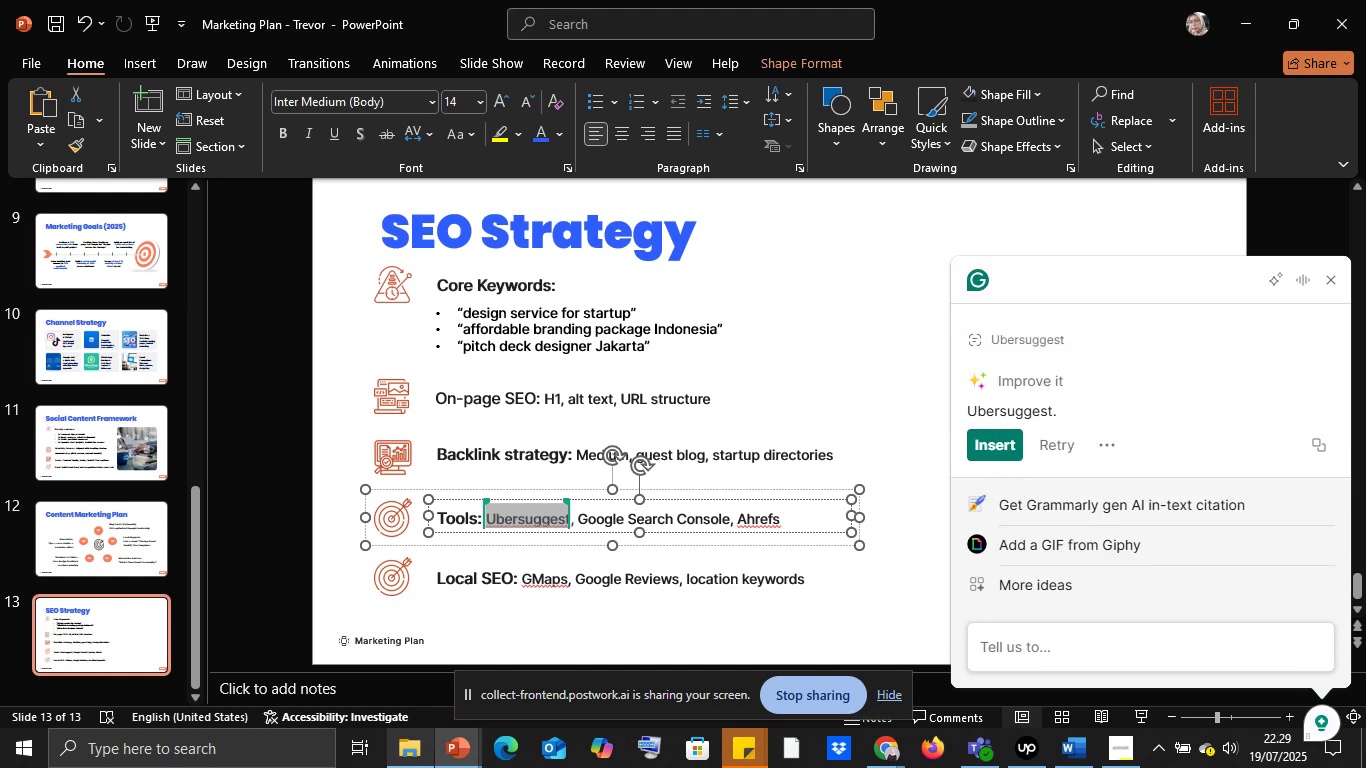 
key(Unknown)
 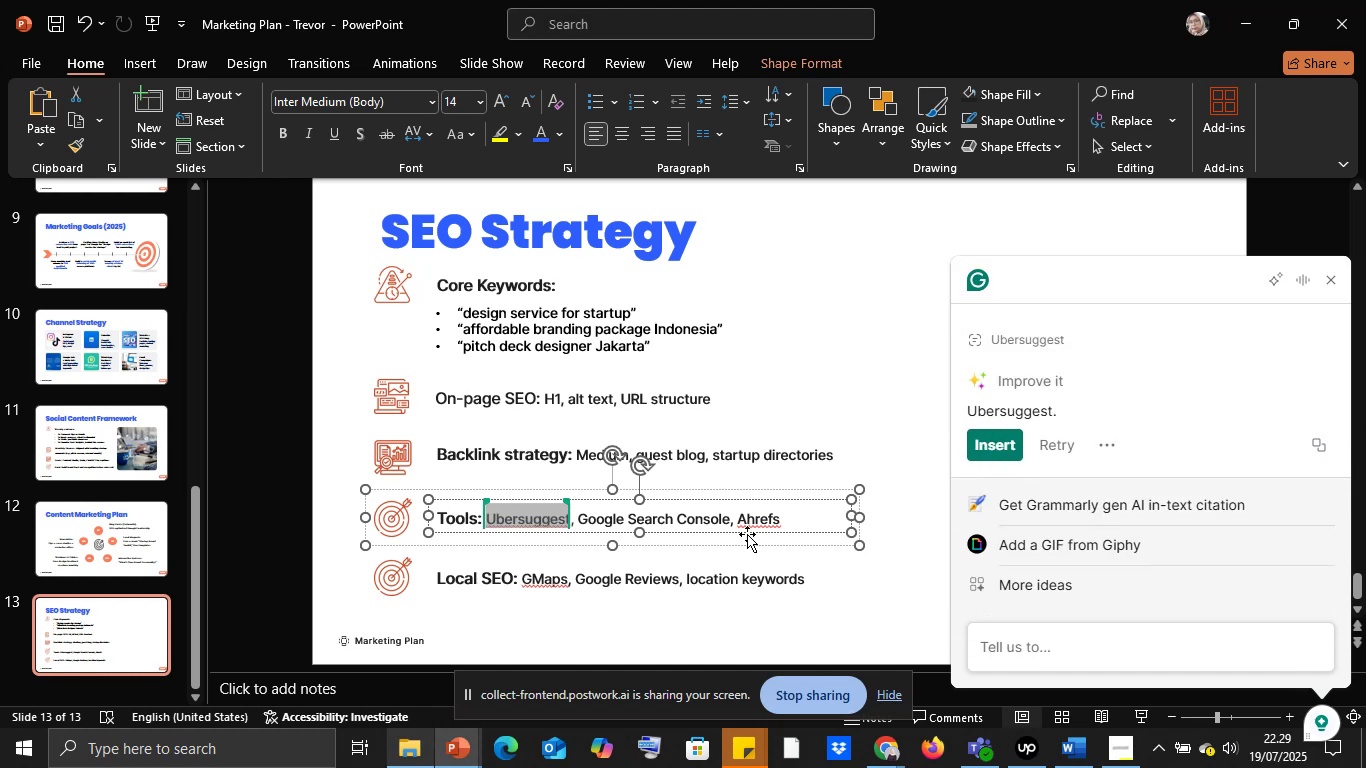 
key(Unknown)
 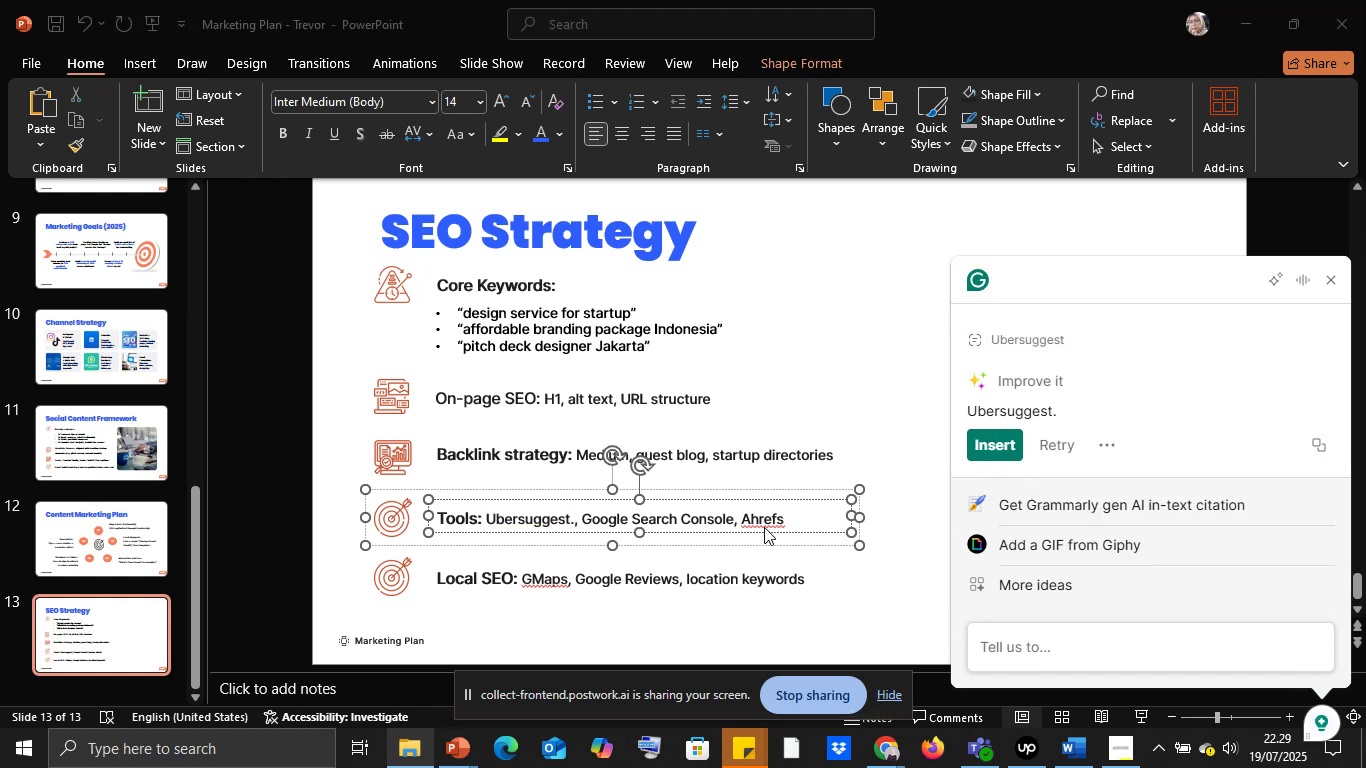 
key(Unknown)
 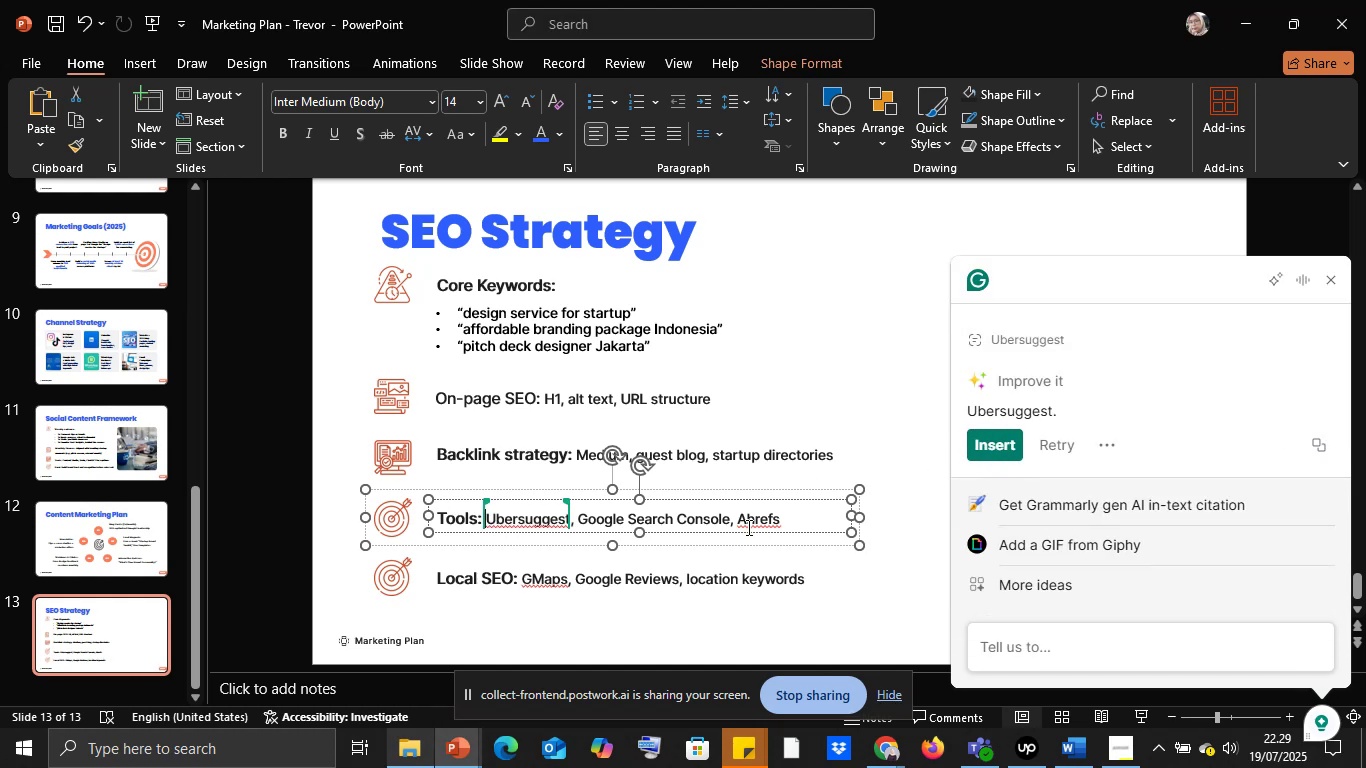 
key(Unknown)
 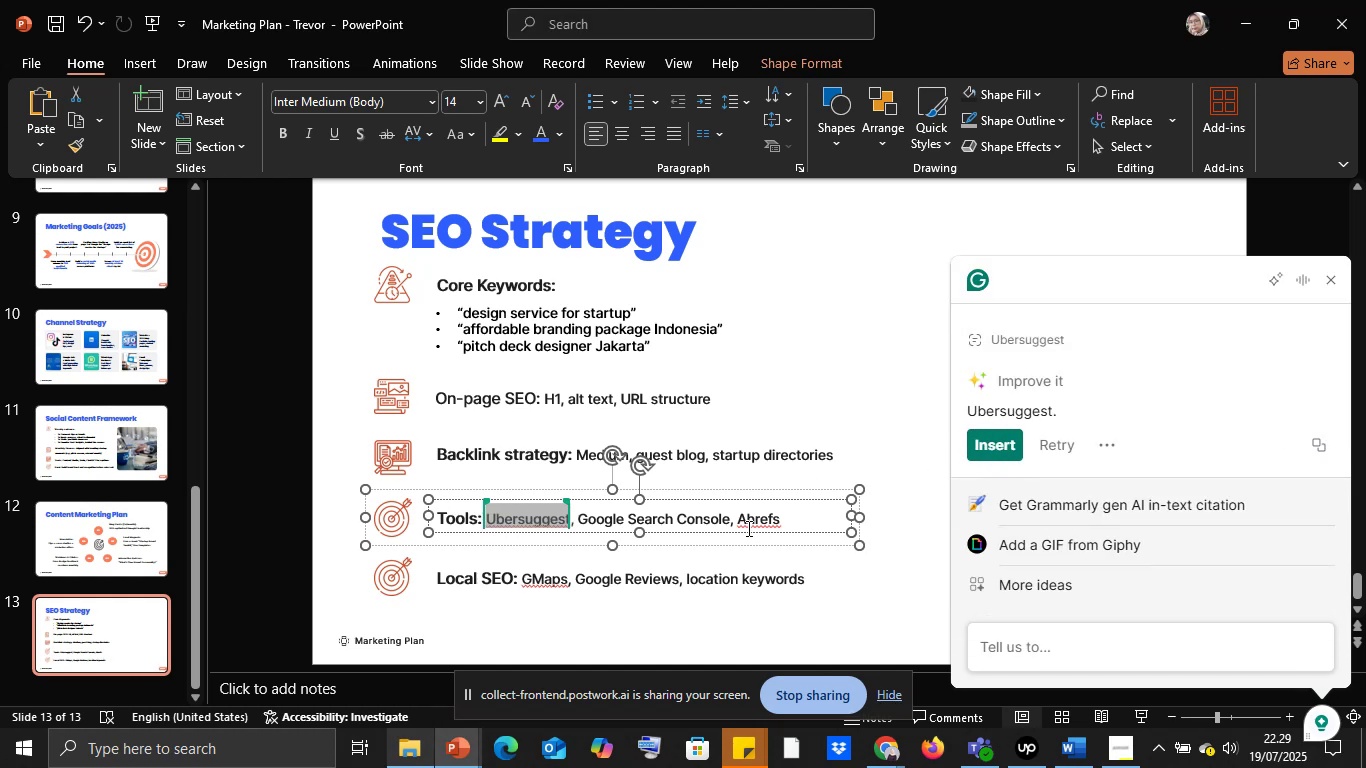 
key(Unknown)
 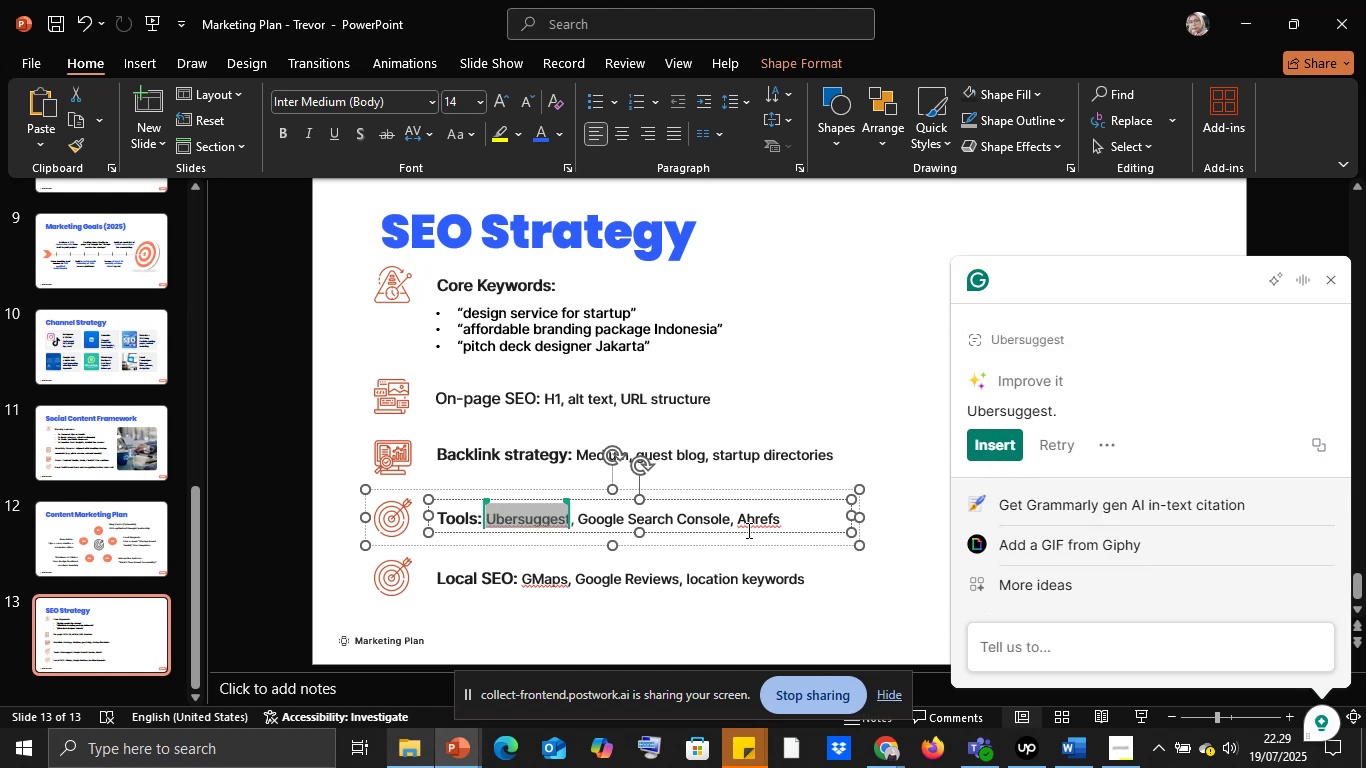 
key(Unknown)
 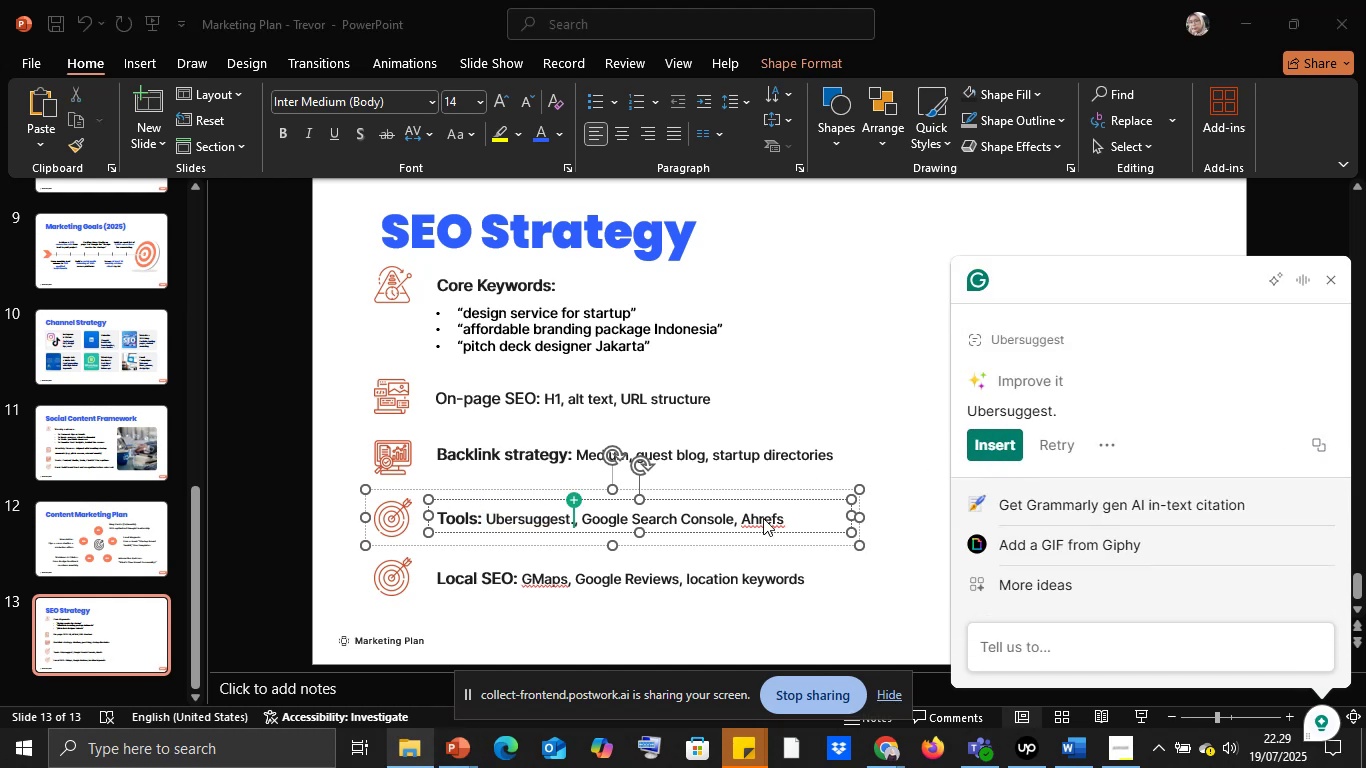 
left_click([763, 516])
 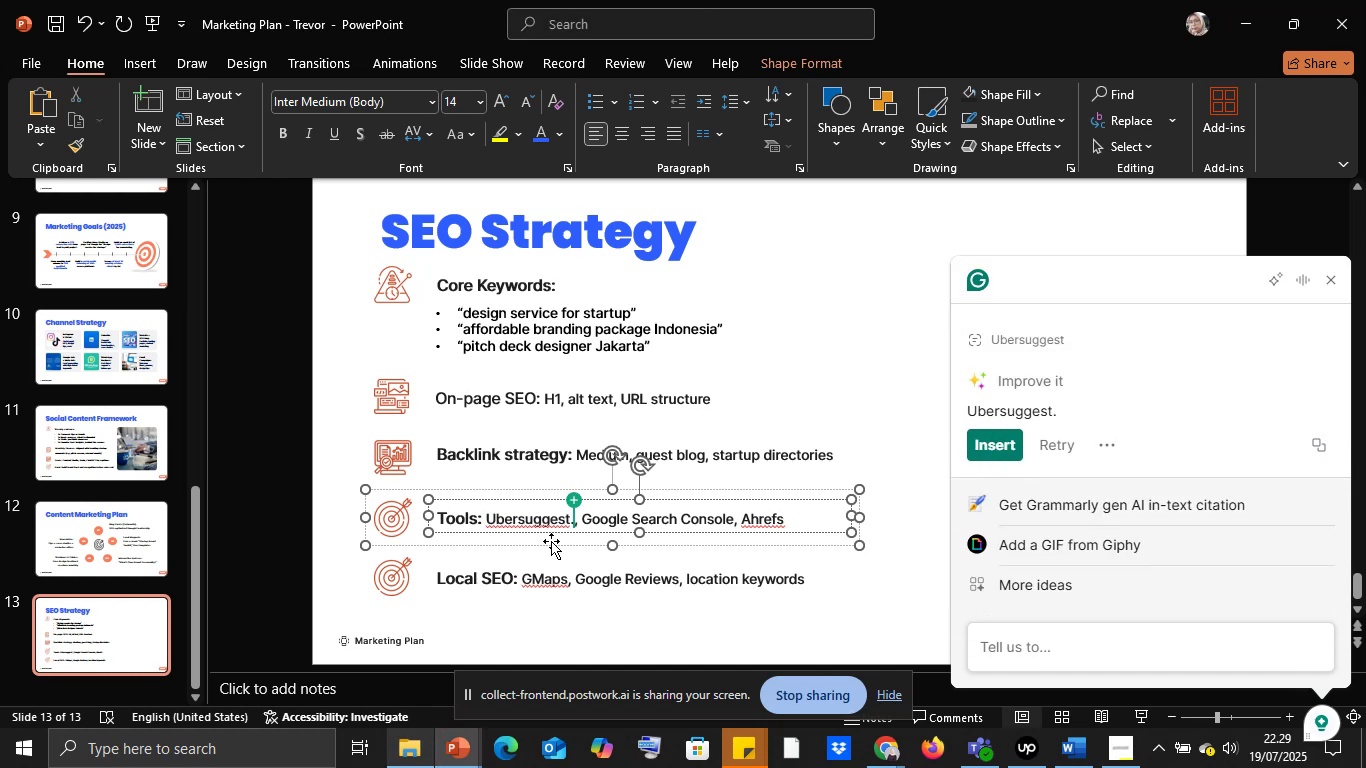 
left_click([540, 521])
 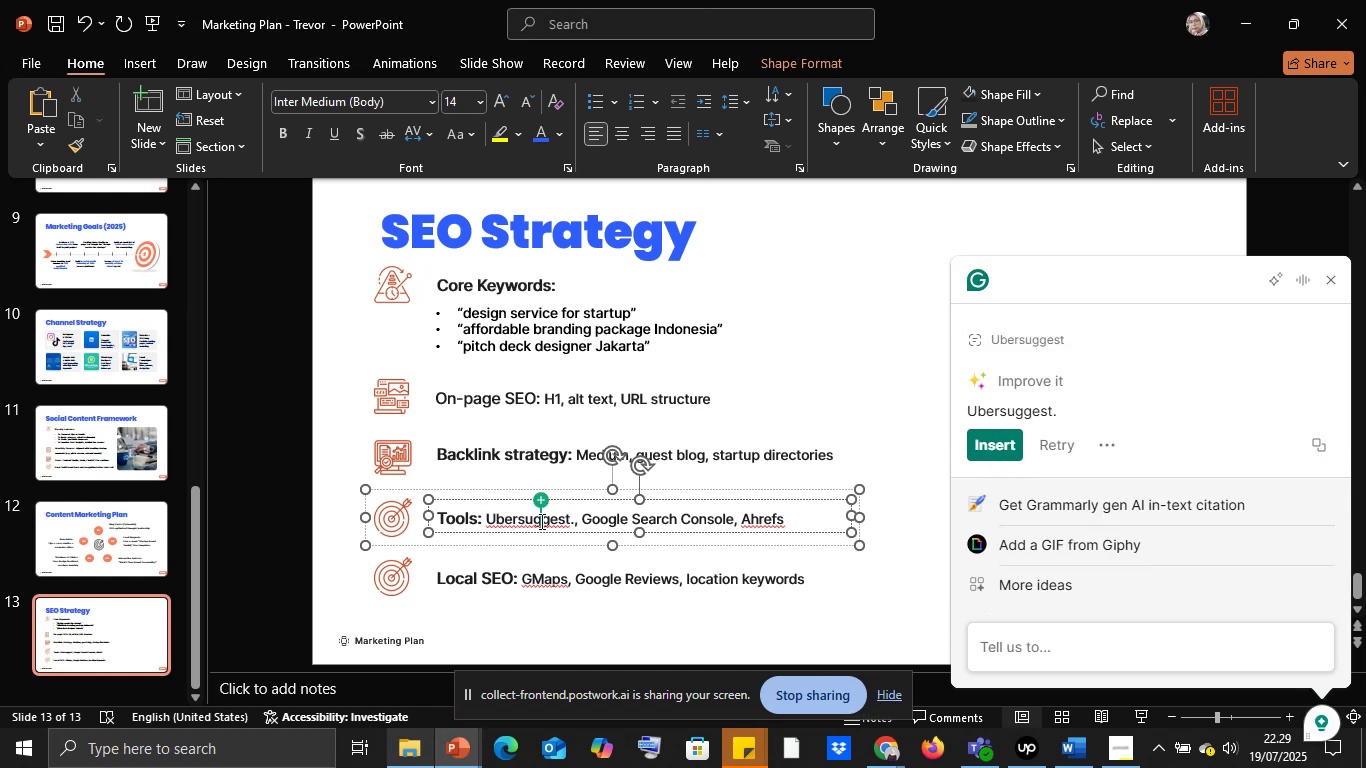 
double_click([540, 521])
 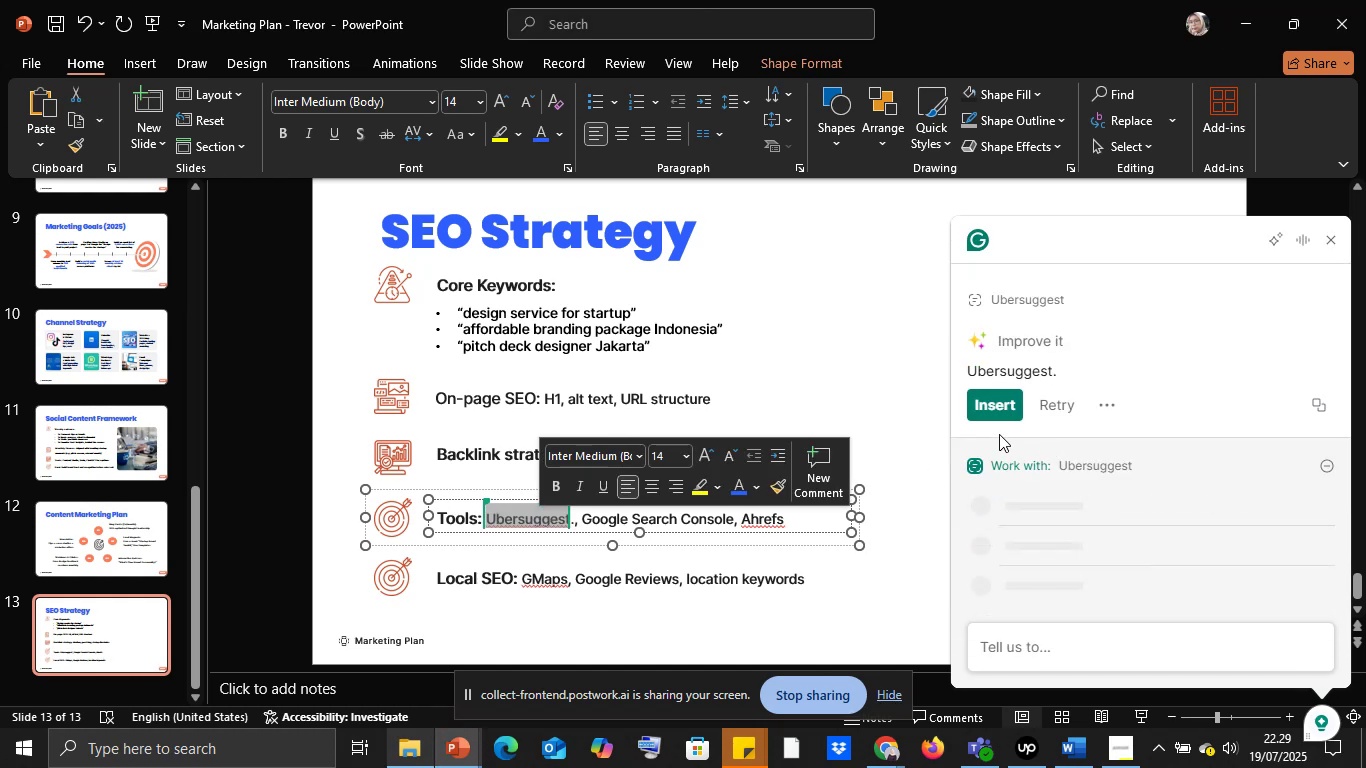 
left_click([992, 420])
 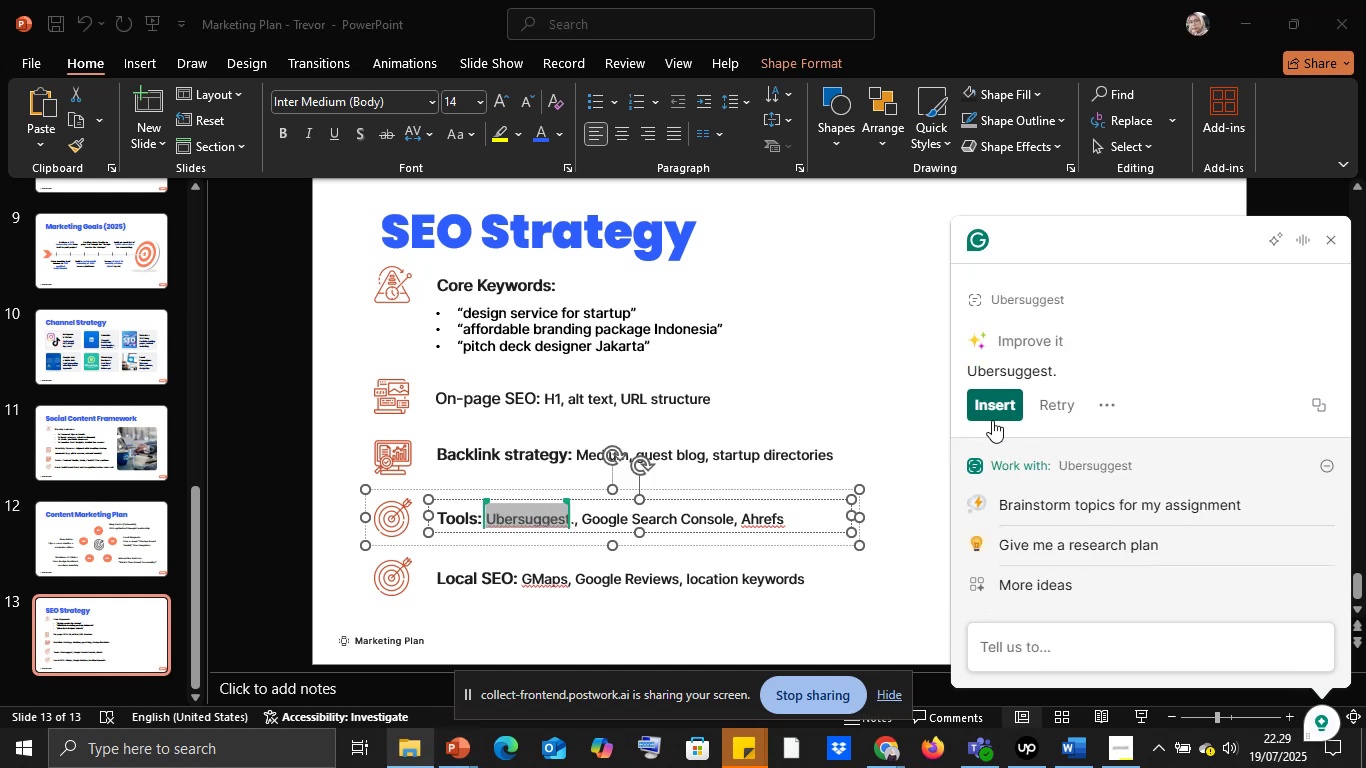 
key(Shift+ShiftLeft)
 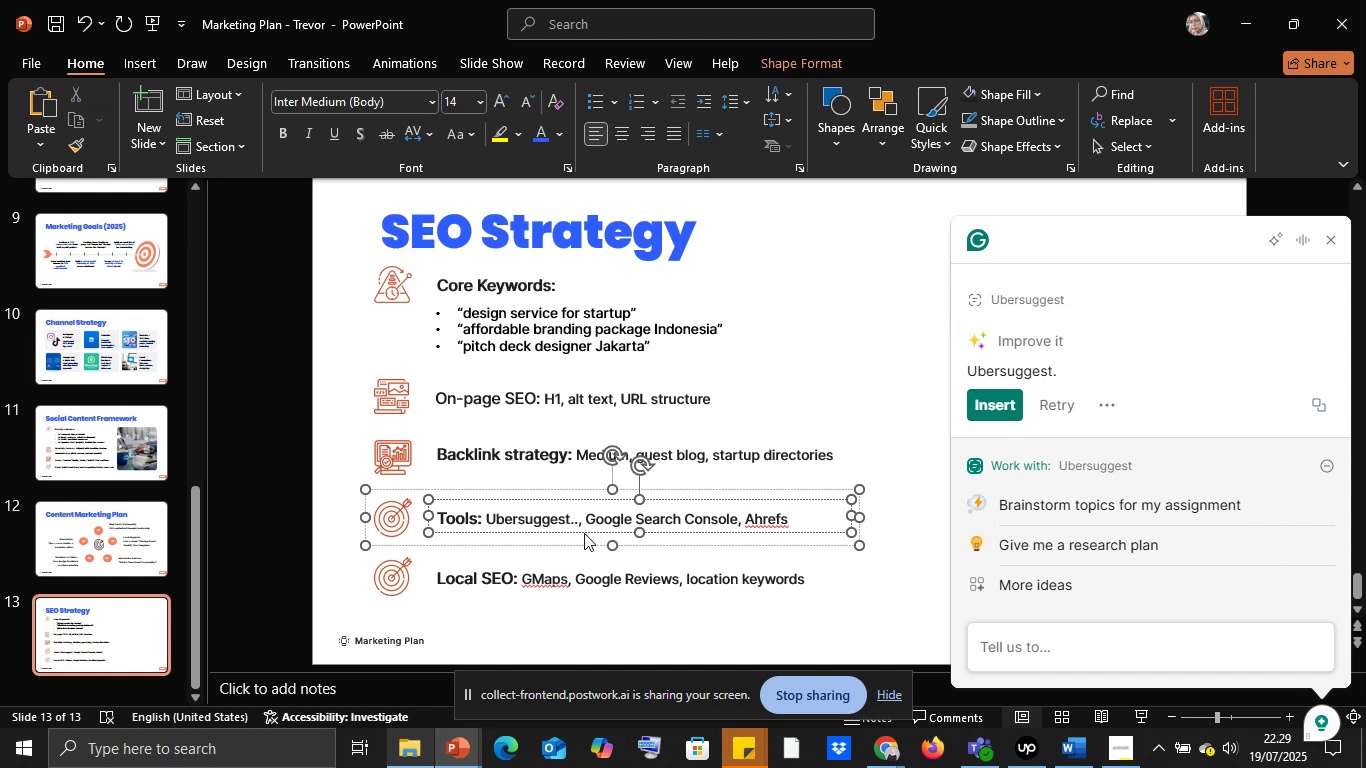 
key(Shift+ArrowRight)
 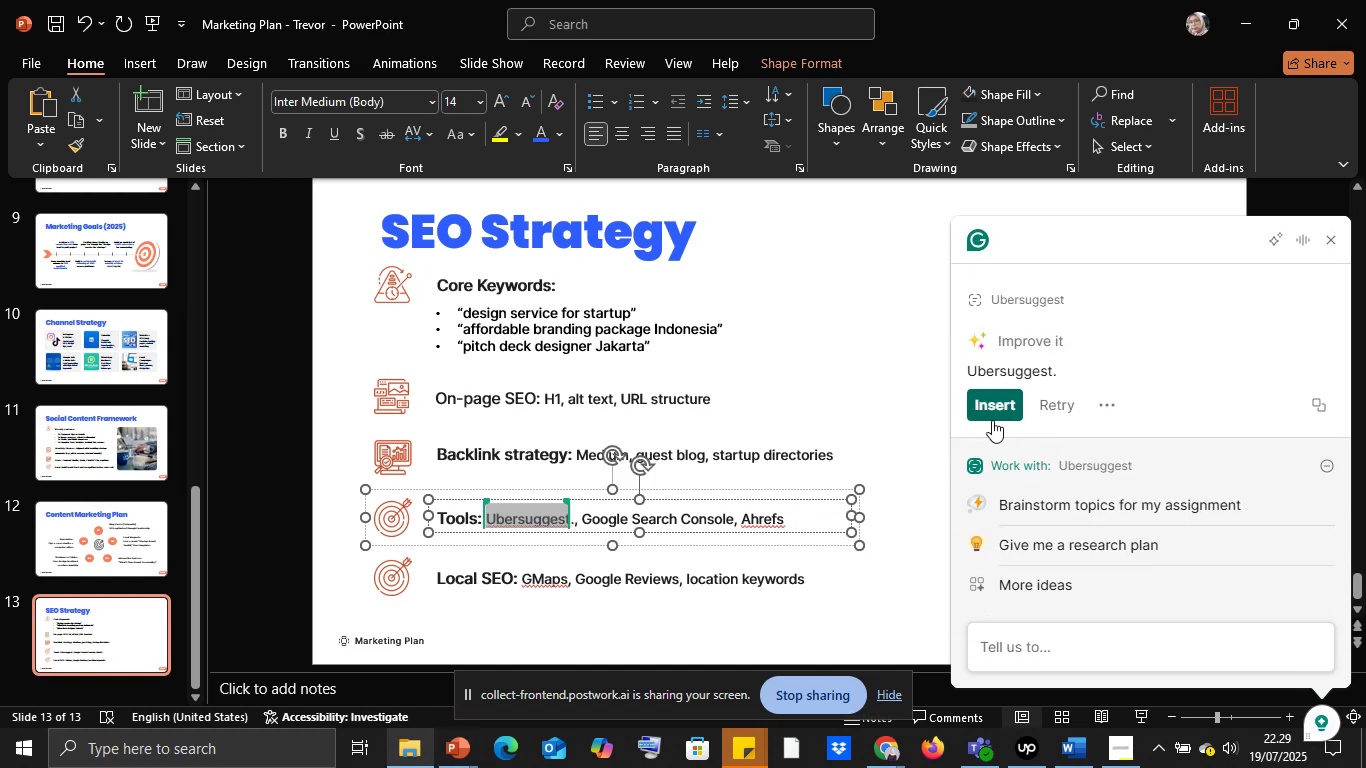 
key(Shift+ArrowRight)
 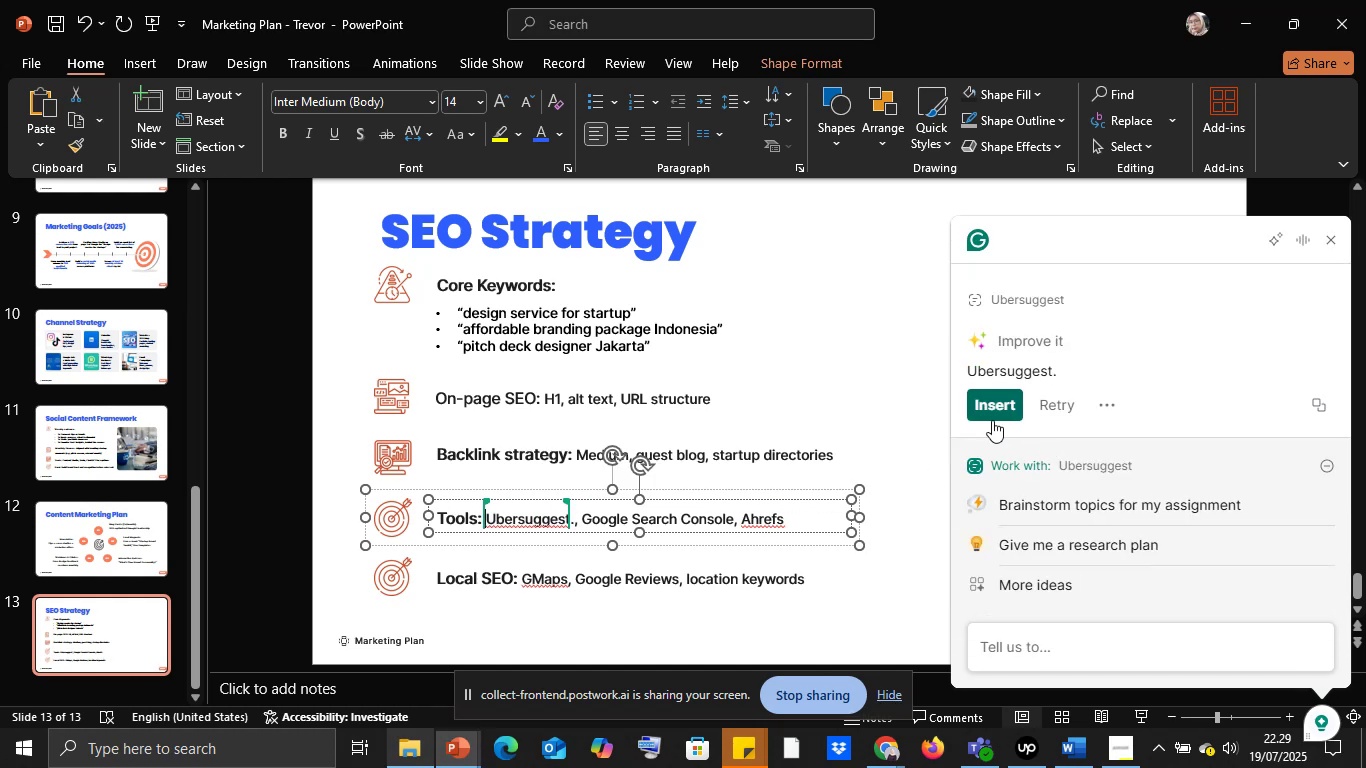 
key(Shift+ArrowRight)
 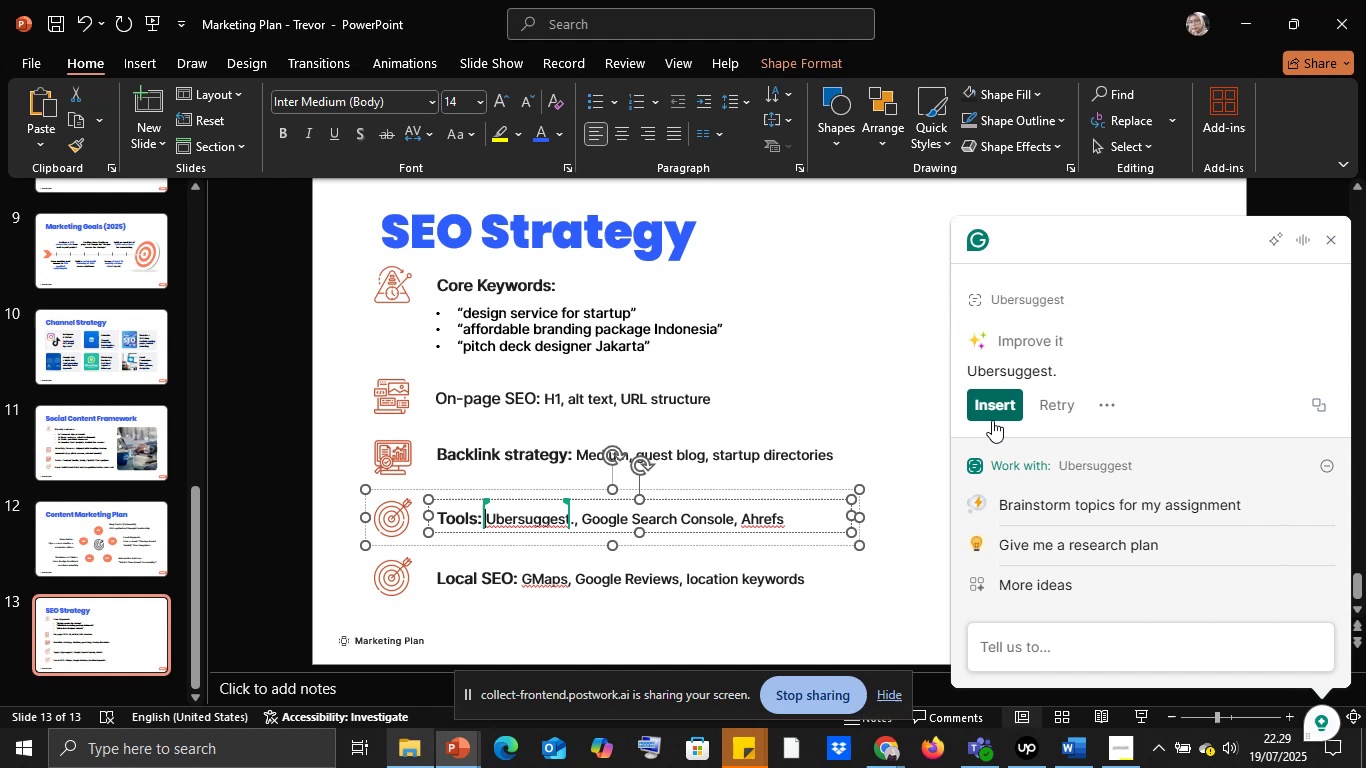 
key(Shift+ArrowRight)
 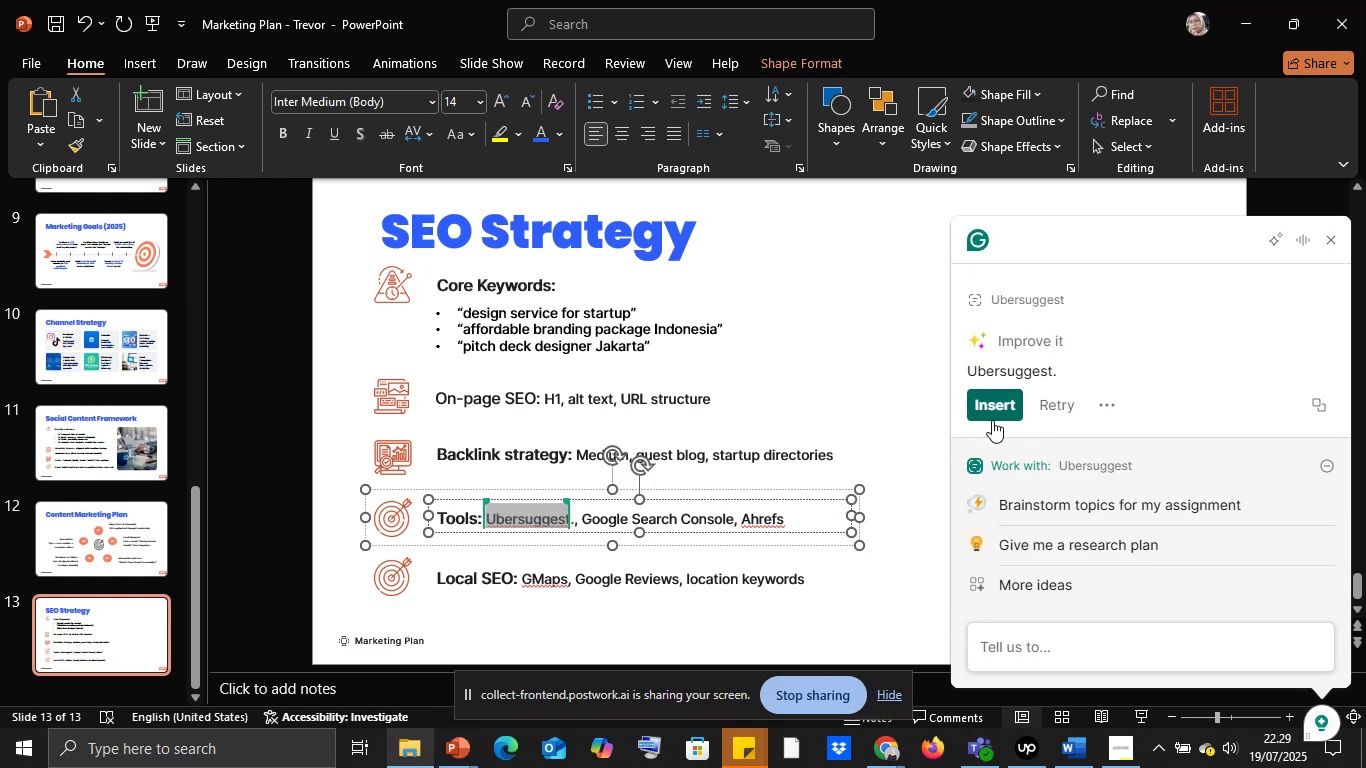 
key(Shift+ArrowRight)
 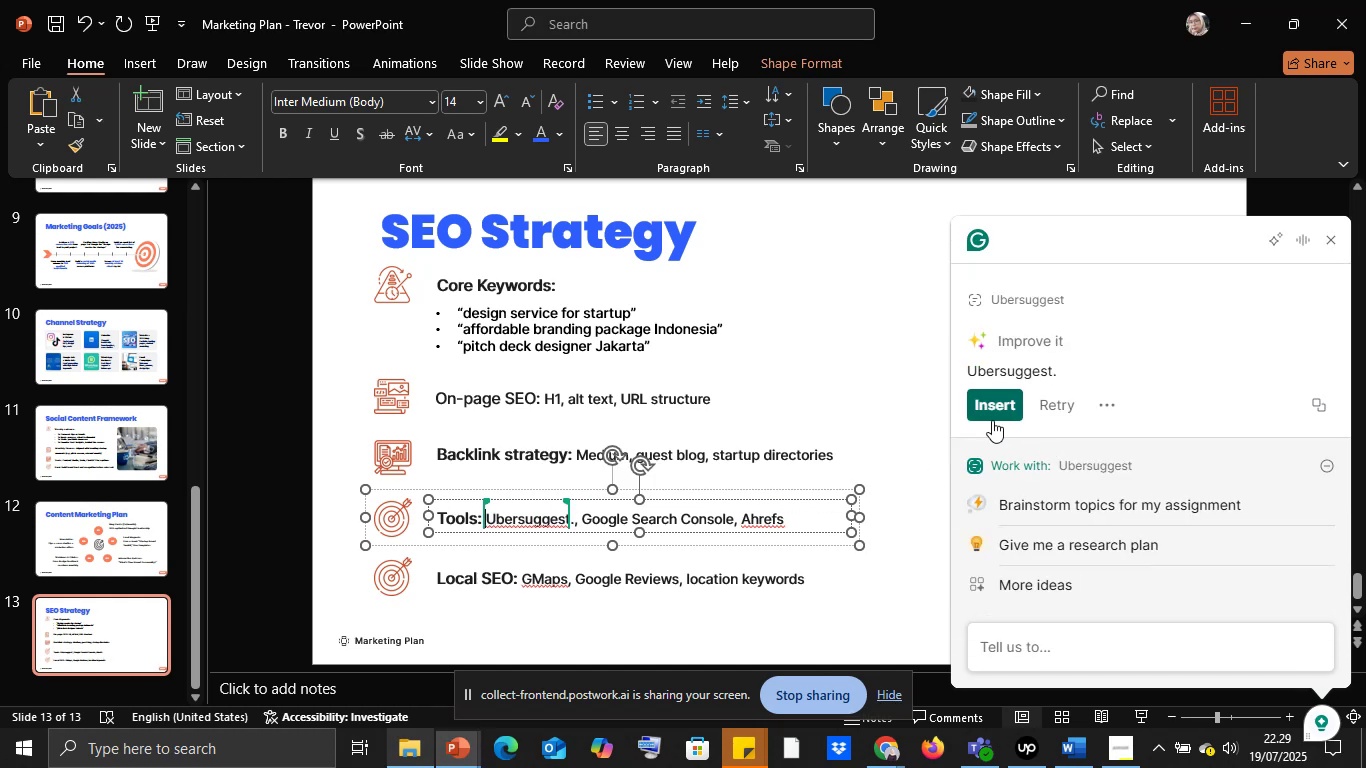 
key(Shift+ArrowRight)
 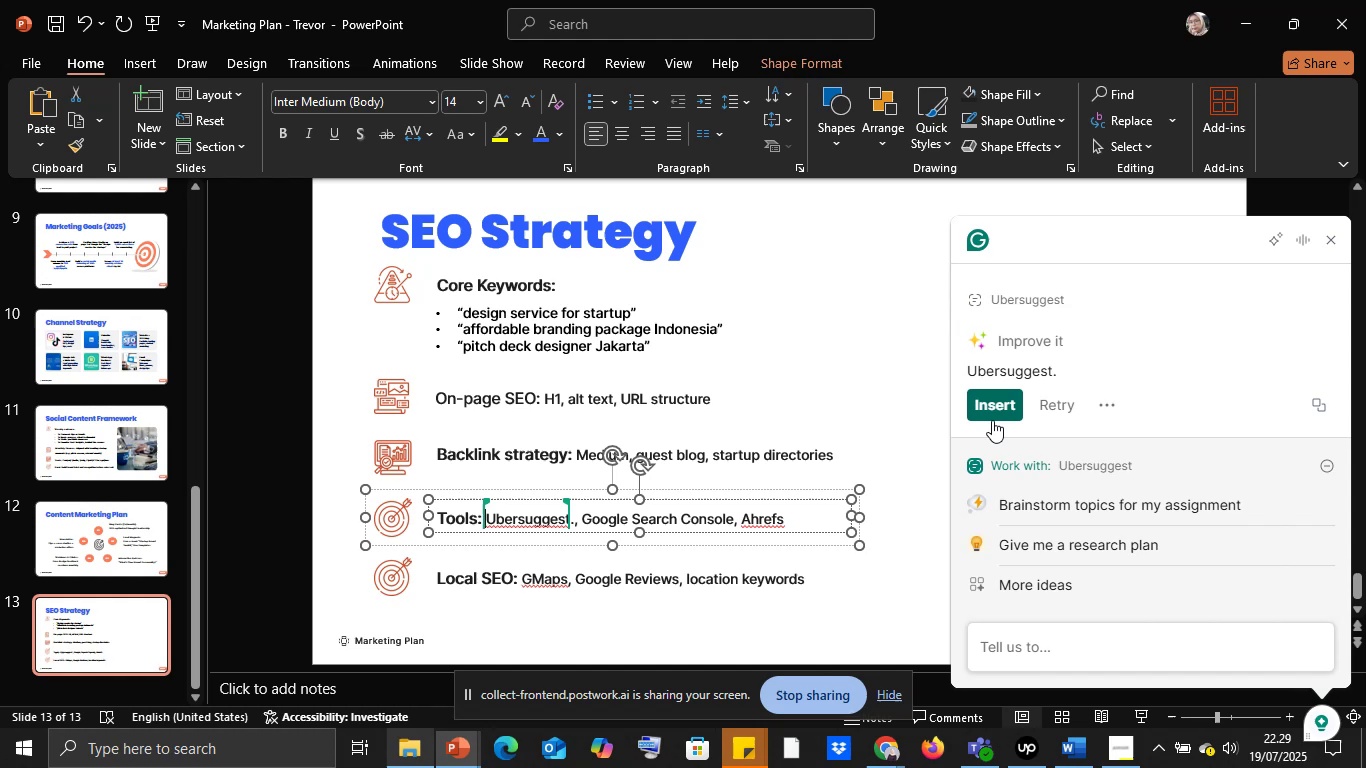 
key(Shift+ArrowRight)
 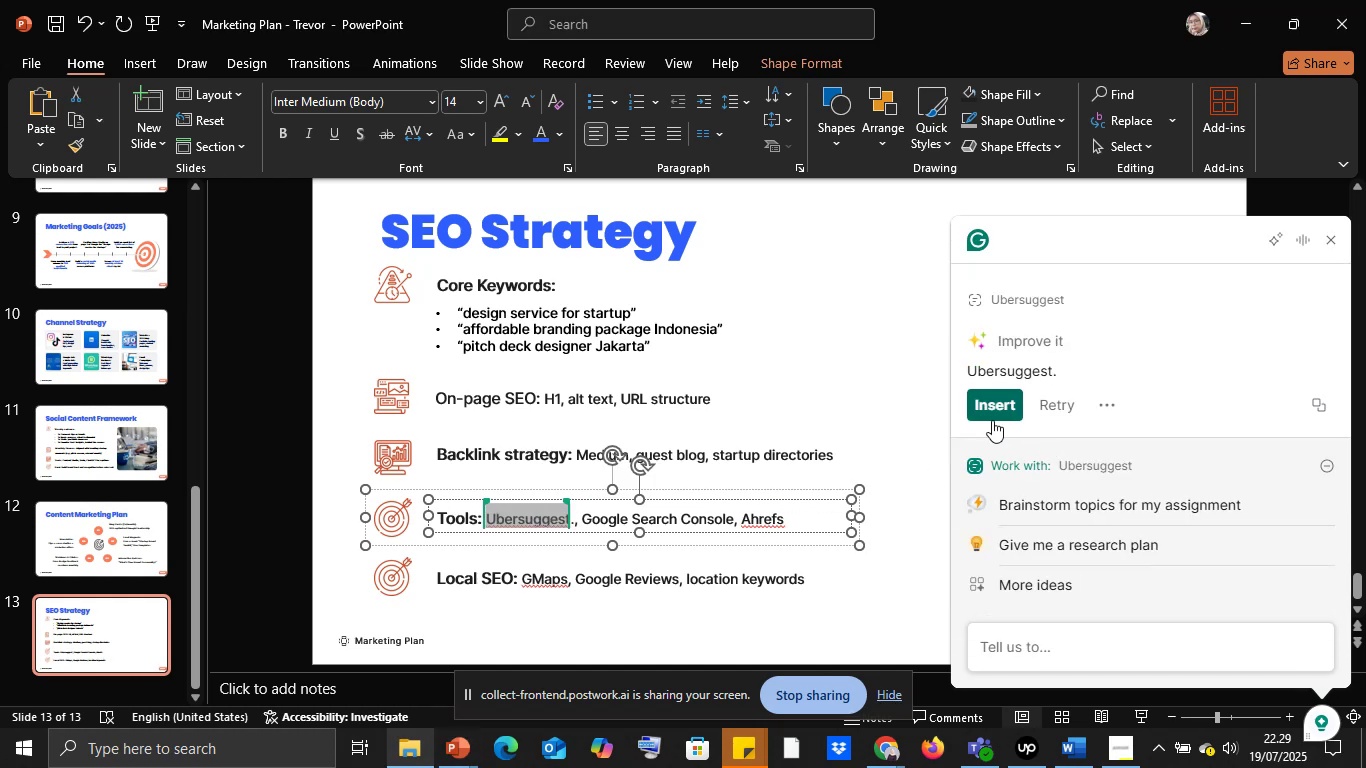 
key(Shift+ArrowRight)
 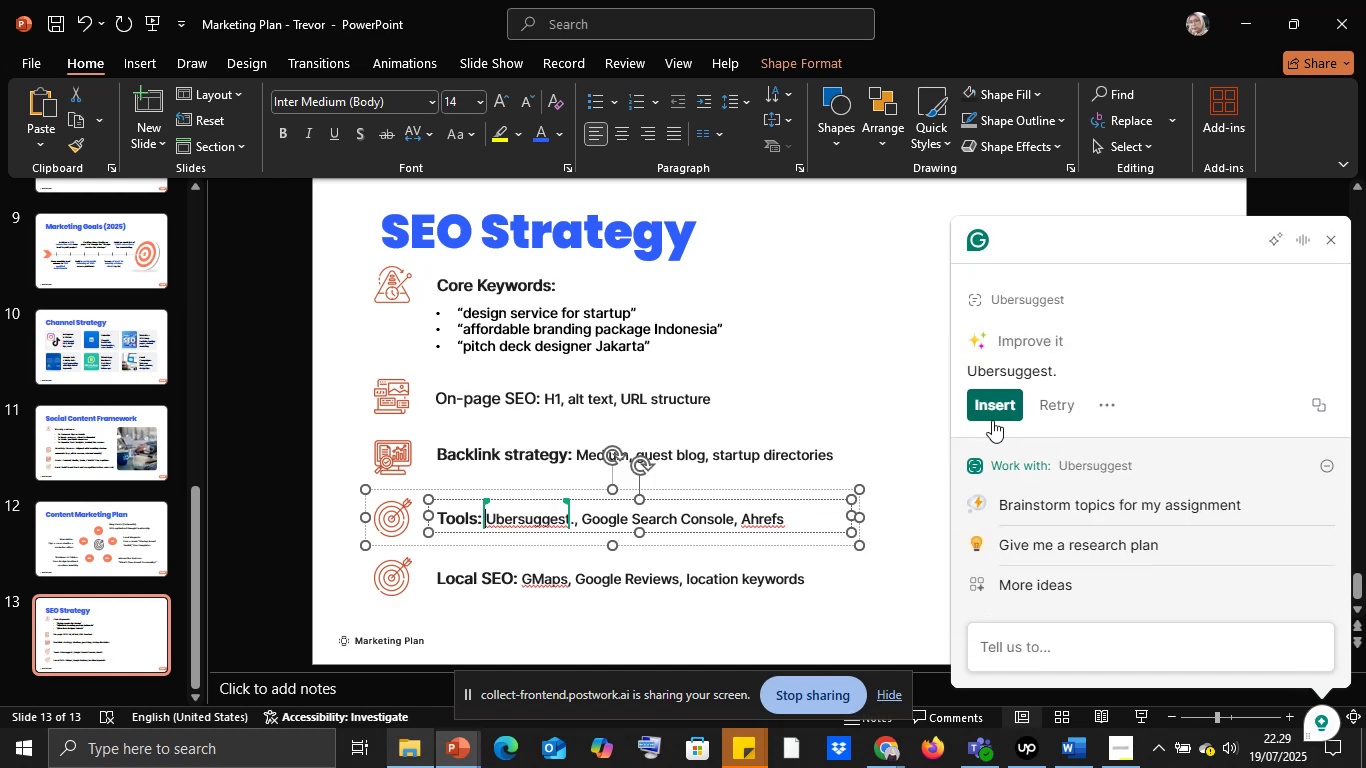 
key(Shift+ArrowRight)
 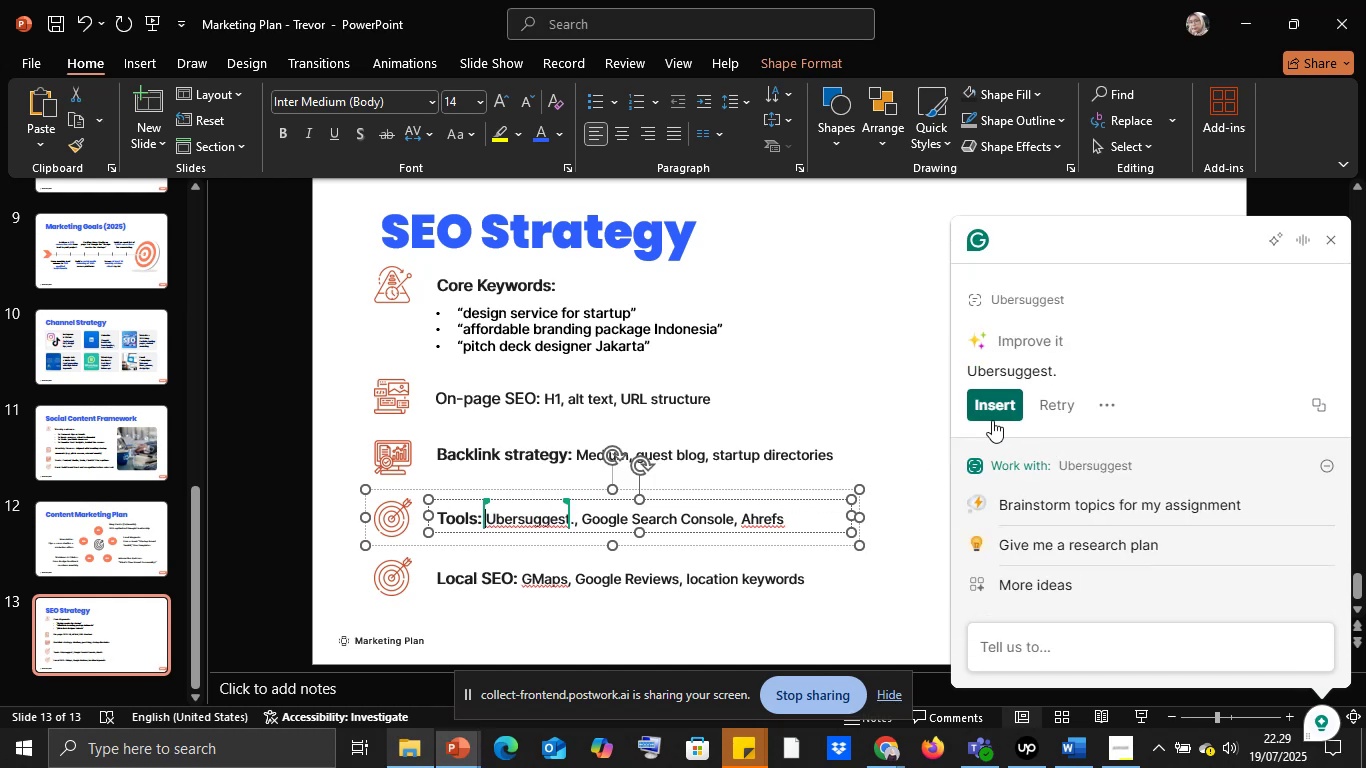 
key(Shift+ArrowRight)
 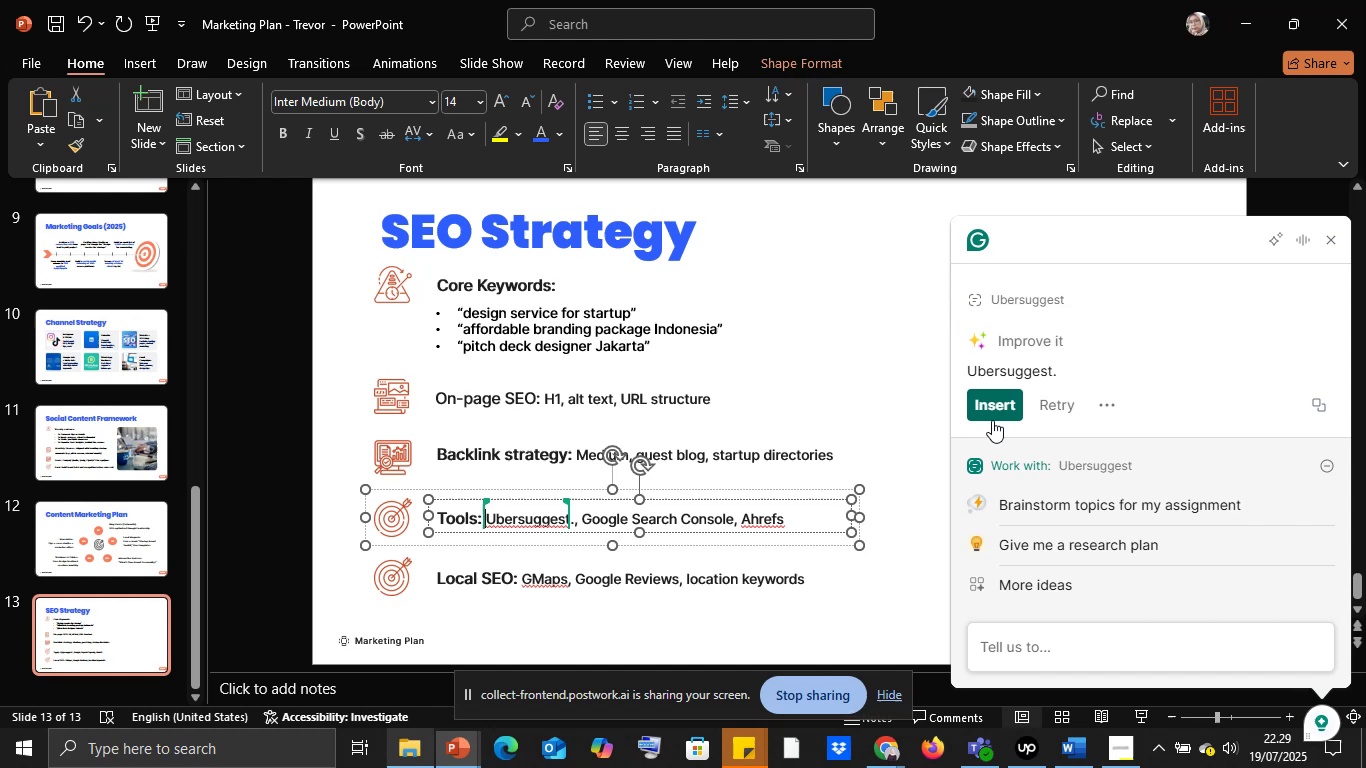 
key(Shift+ArrowRight)
 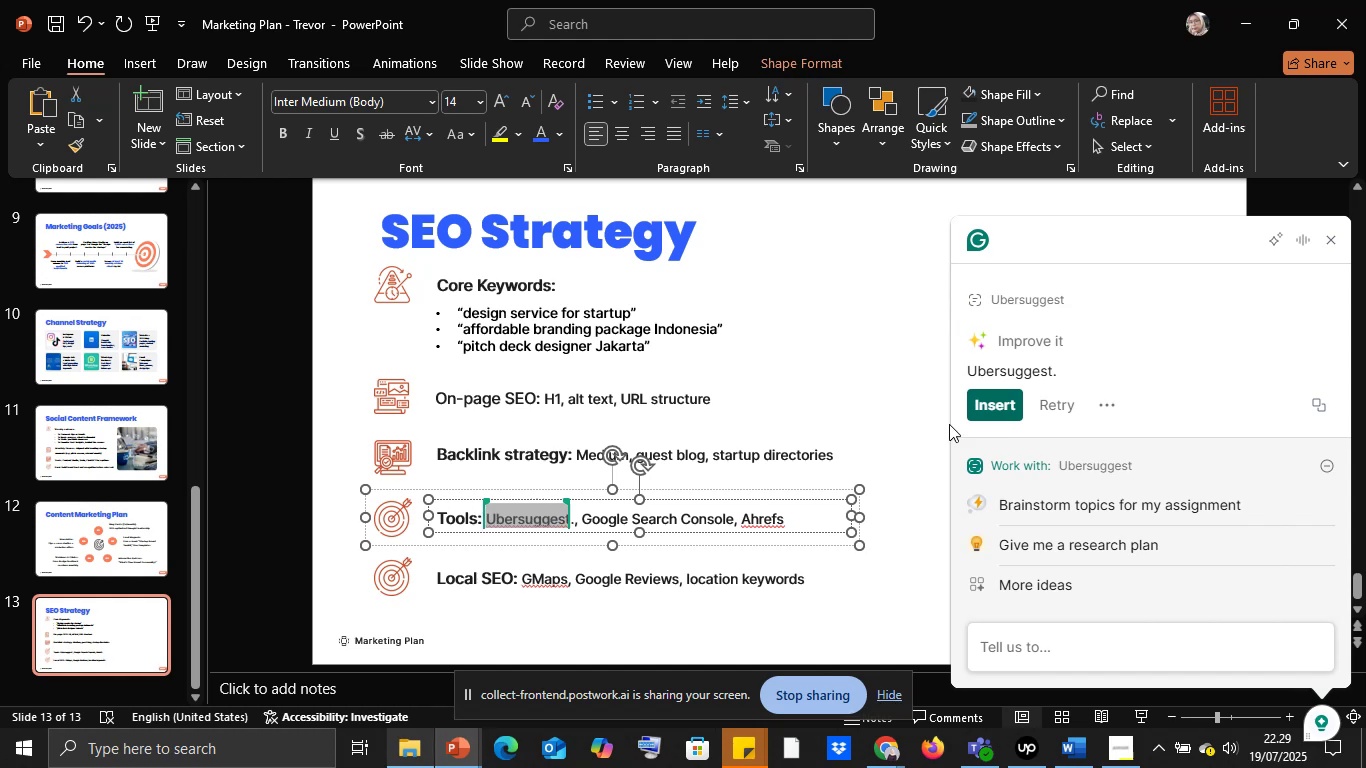 
key(Unknown)
 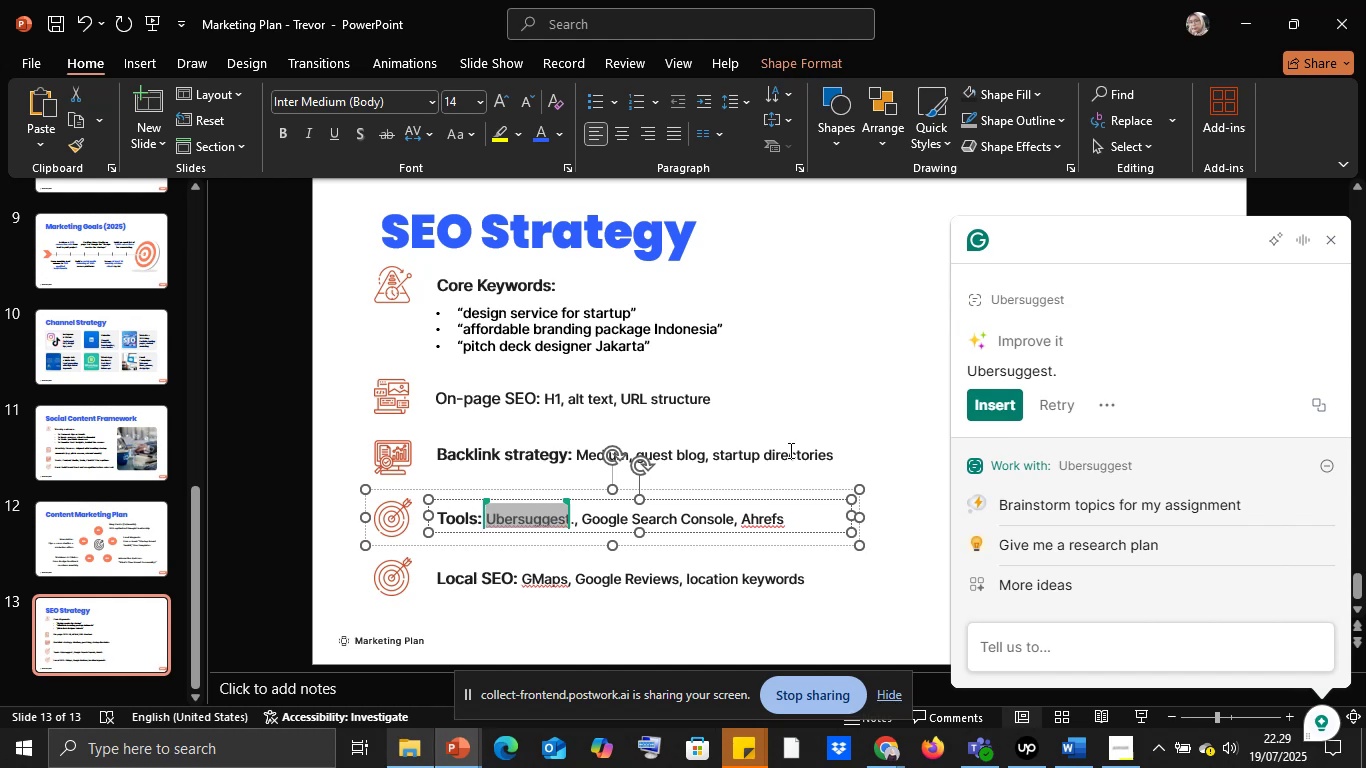 
key(Unknown)
 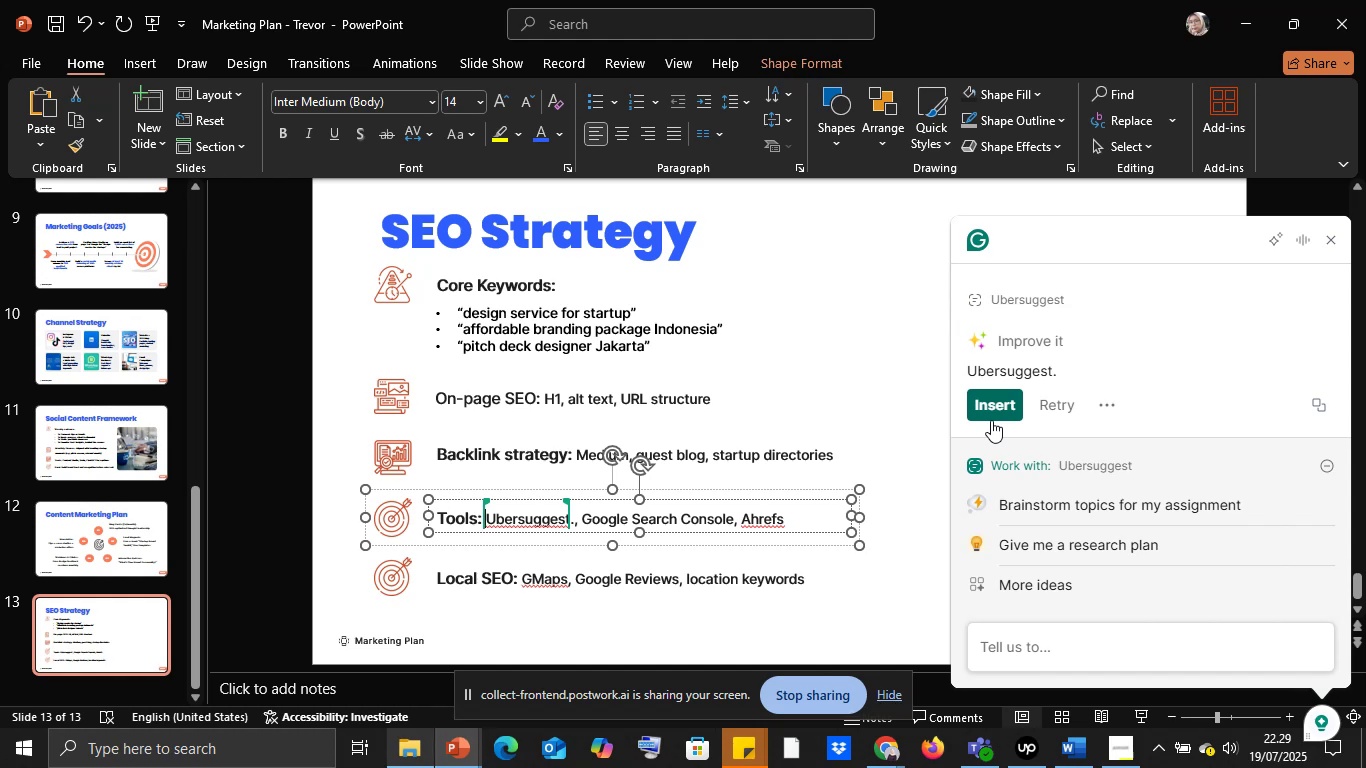 
key(Unknown)
 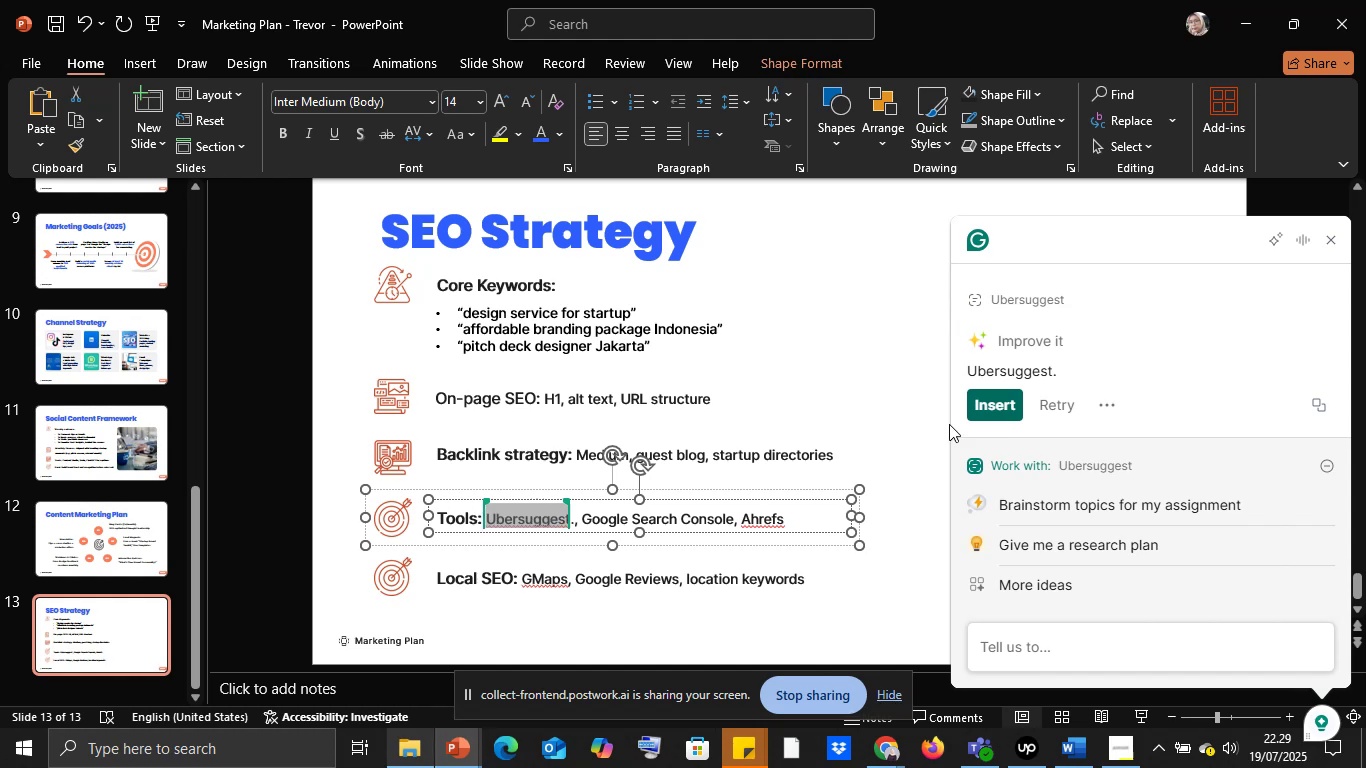 
key(Unknown)
 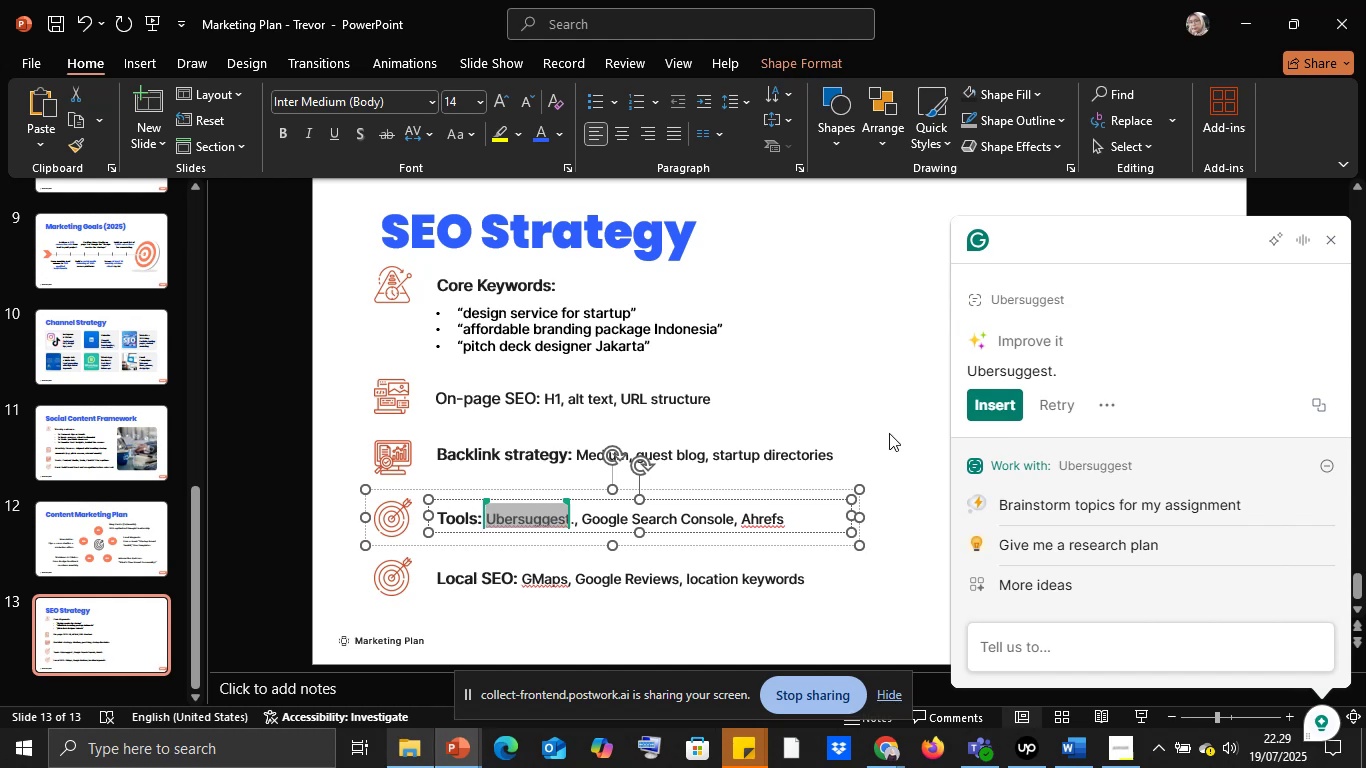 
key(Unknown)
 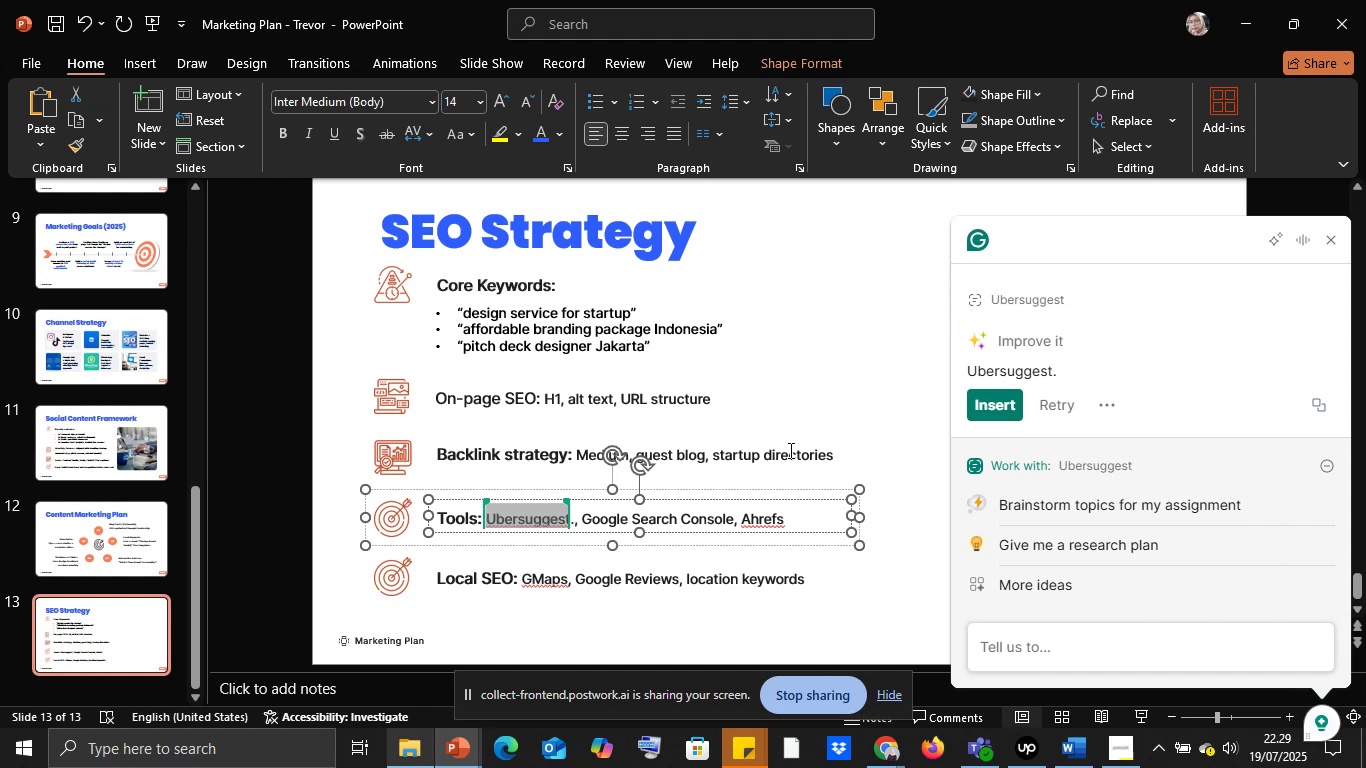 
key(Unknown)
 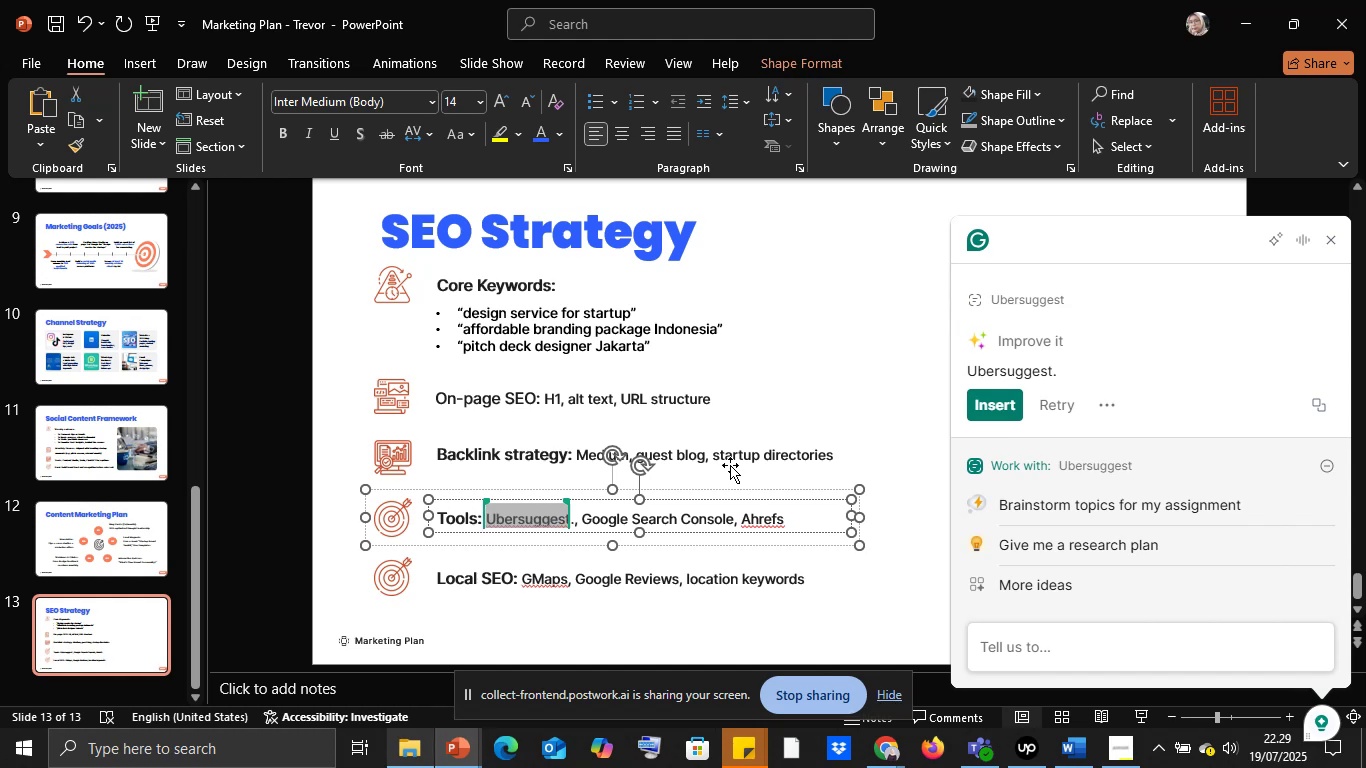 
key(Unknown)
 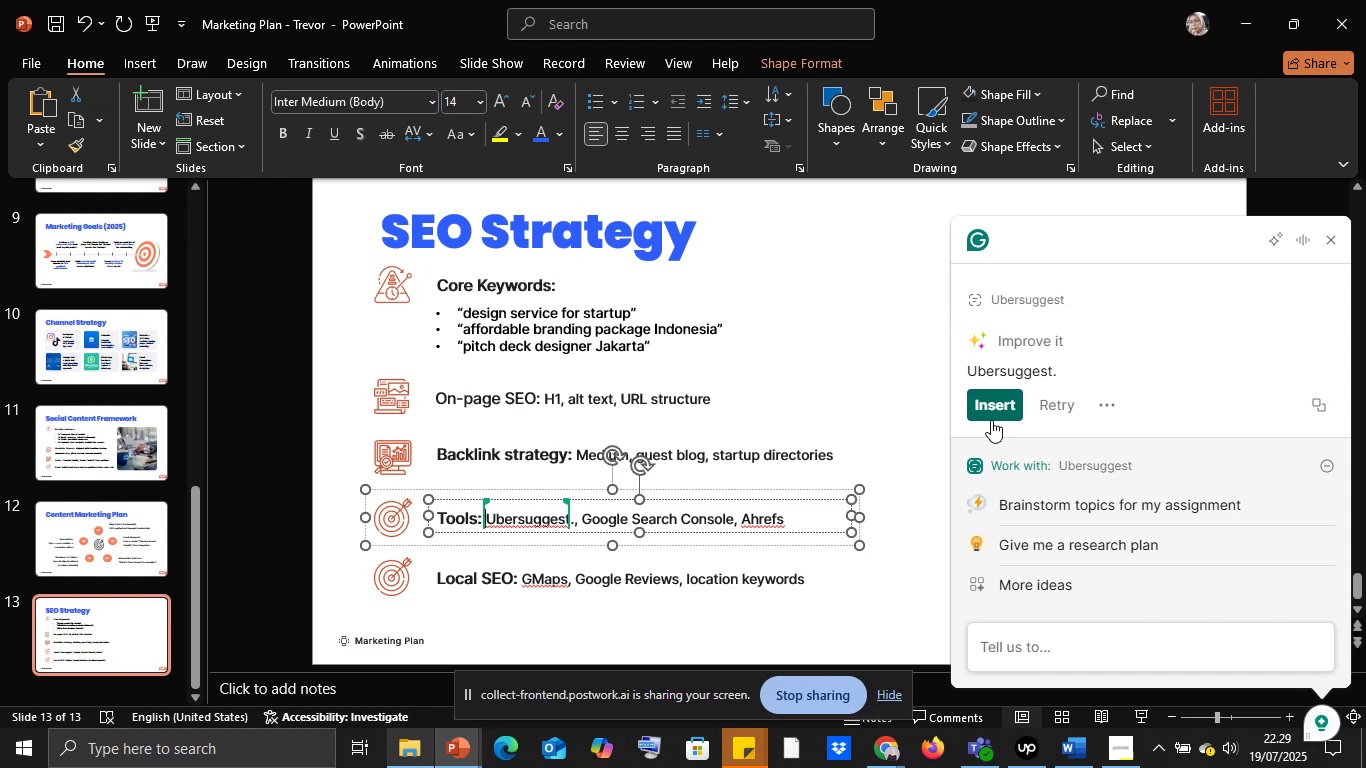 
key(Unknown)
 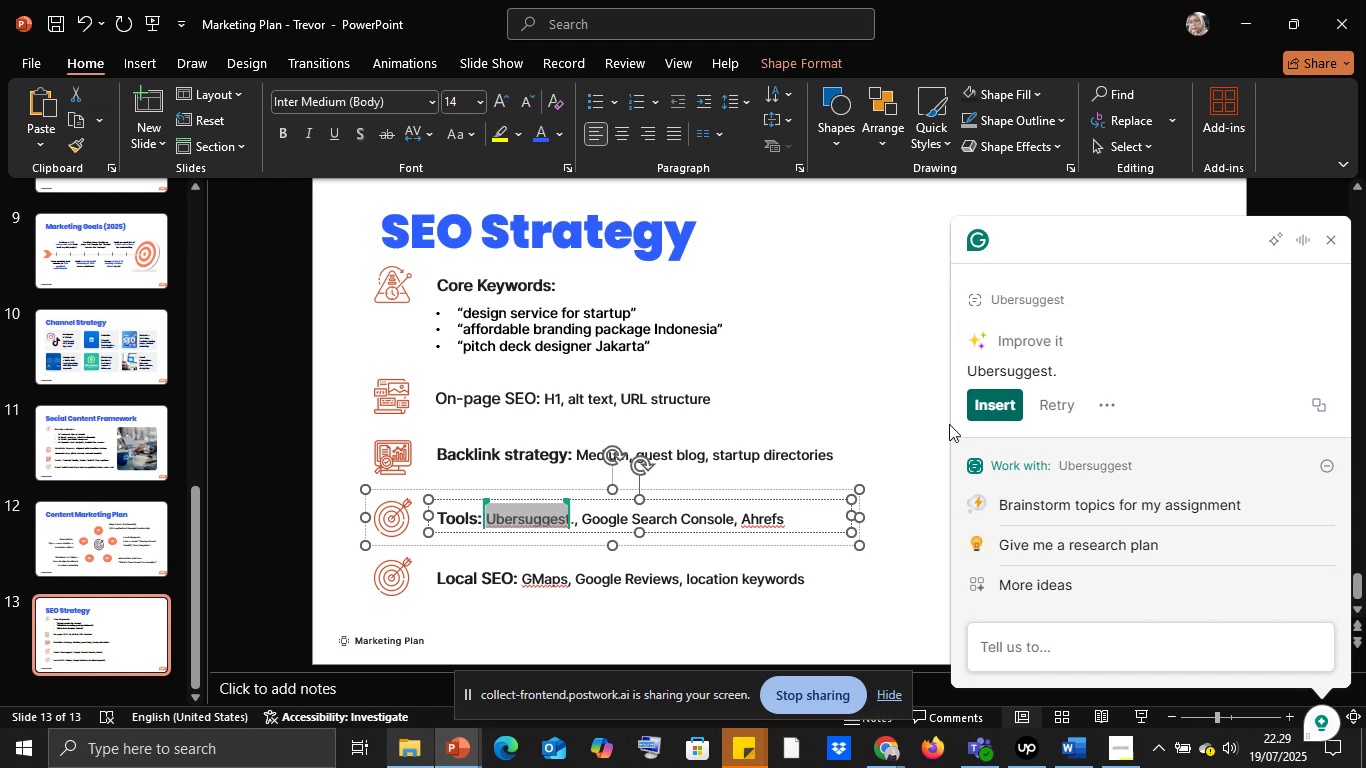 
key(Unknown)
 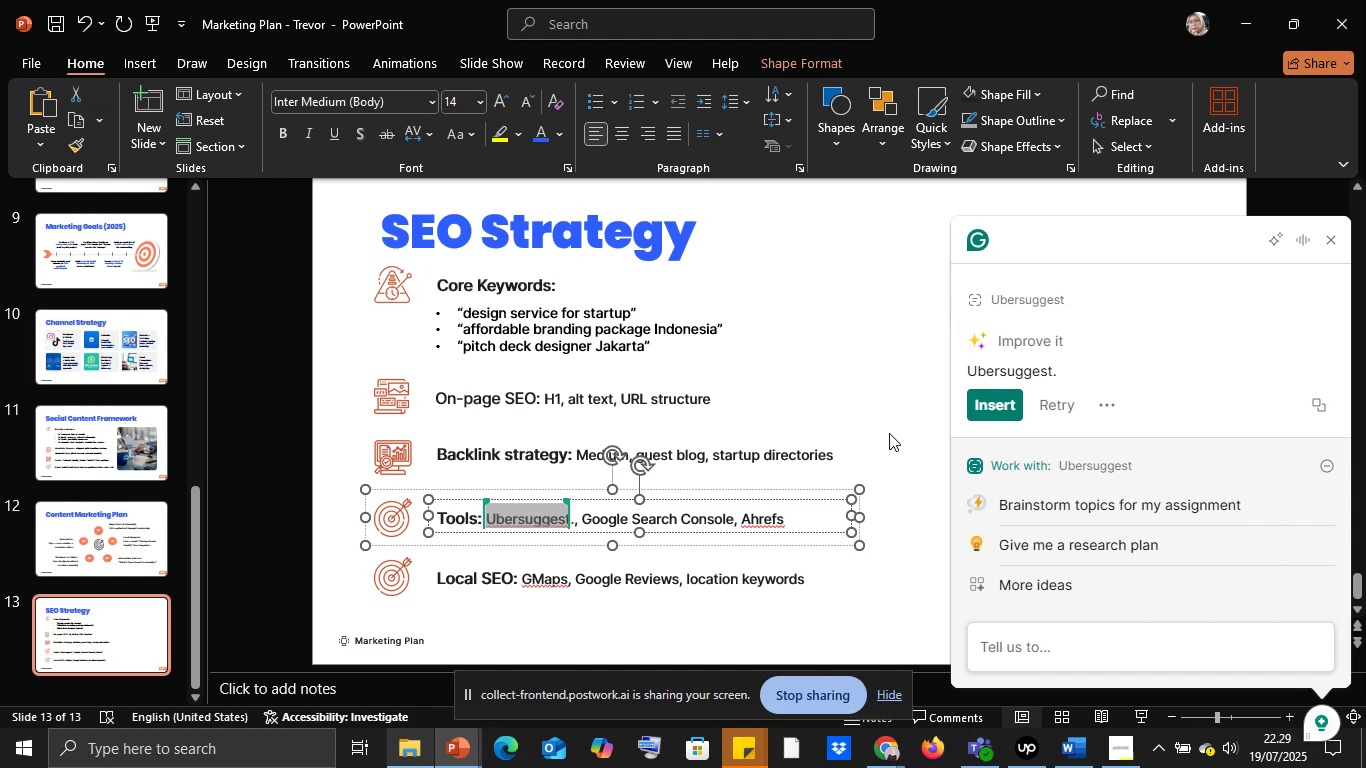 
key(Unknown)
 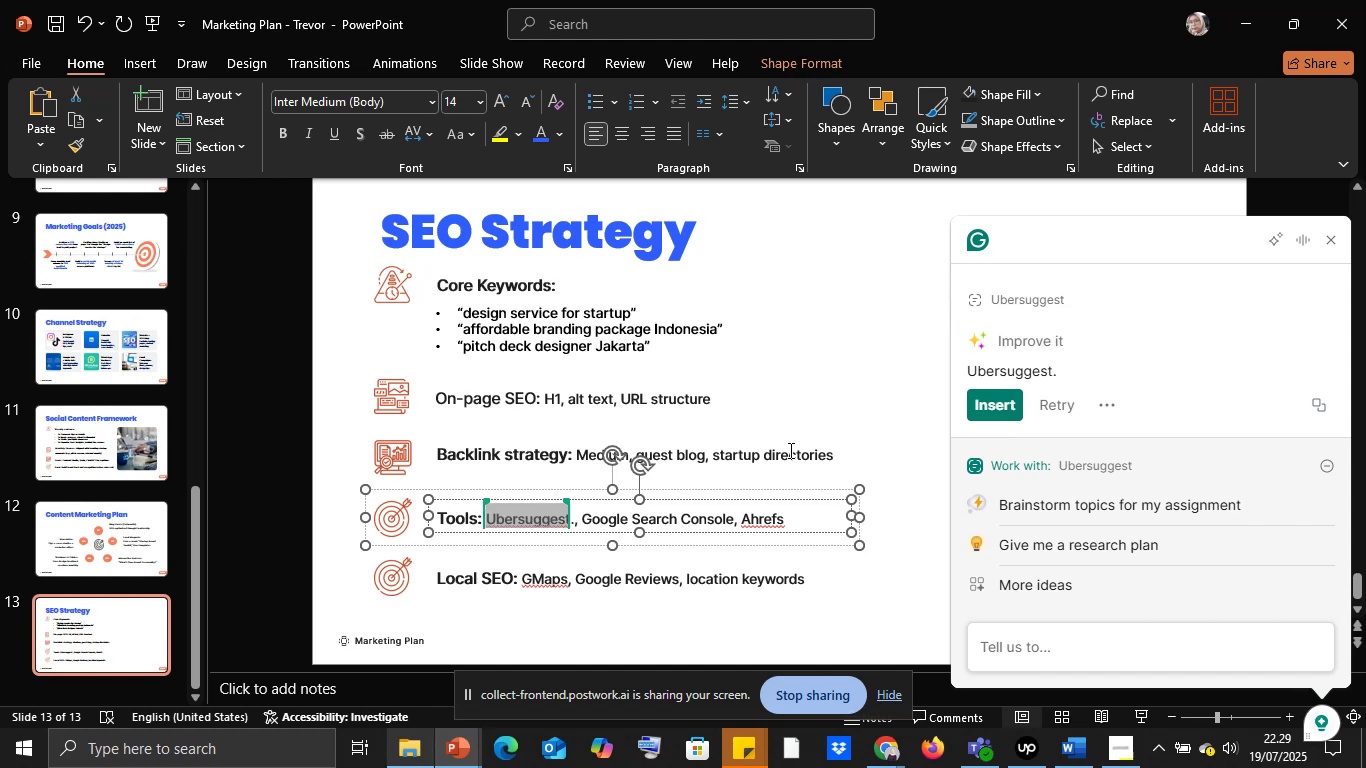 
key(Unknown)
 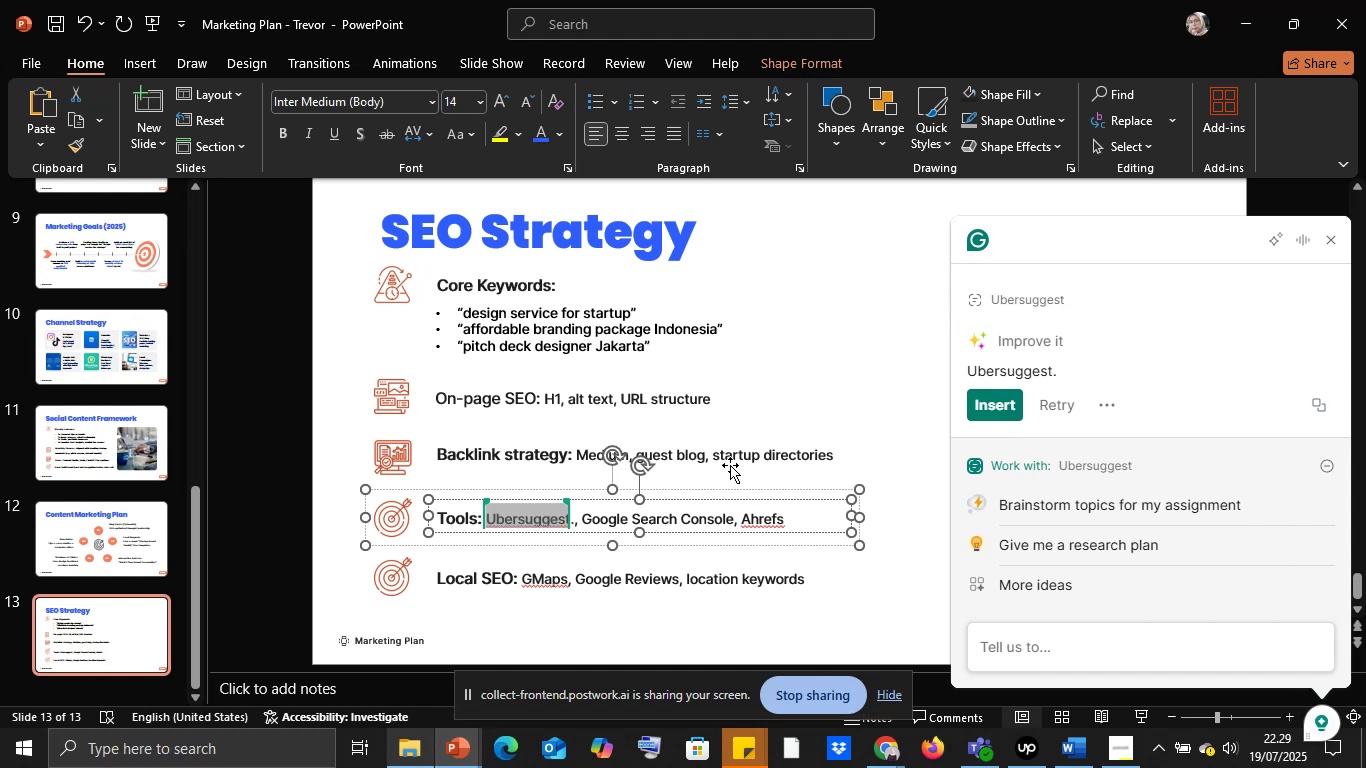 
key(Unknown)
 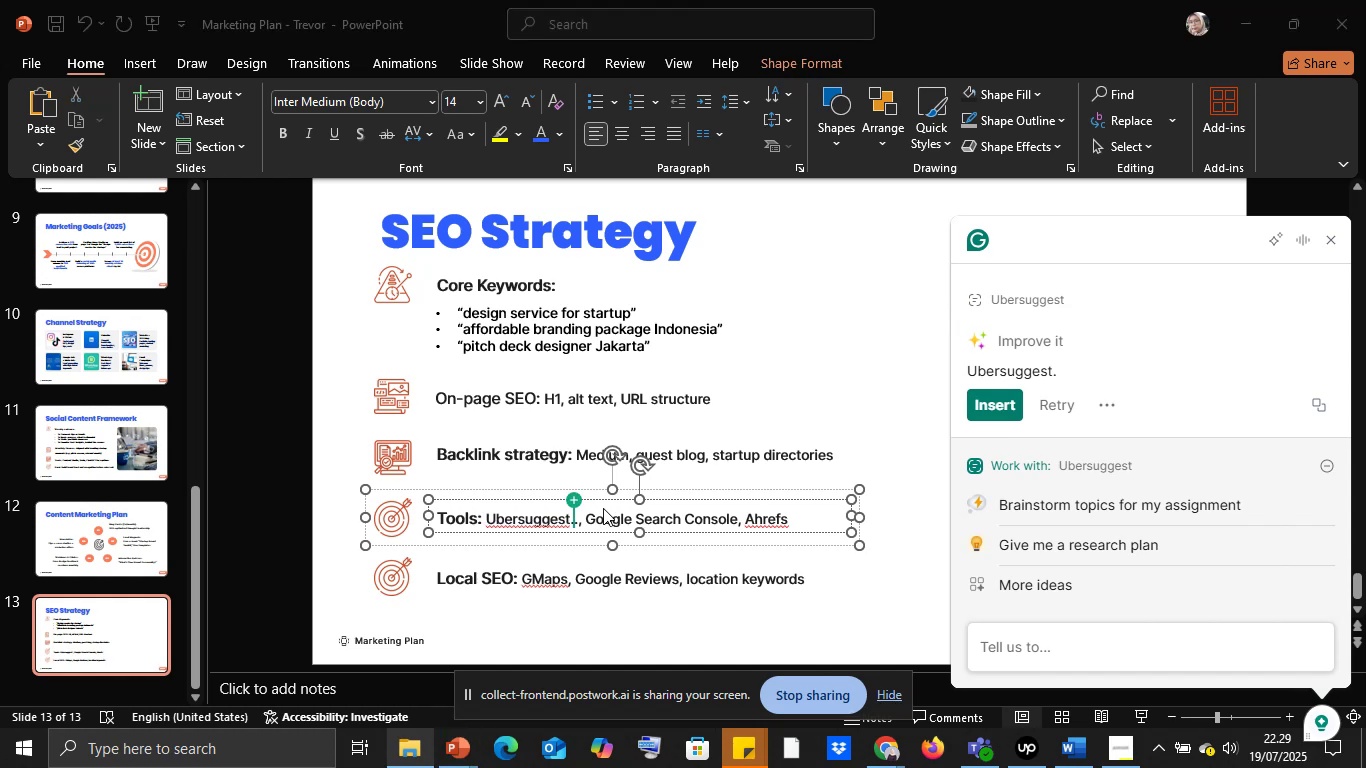 
key(Backspace)
 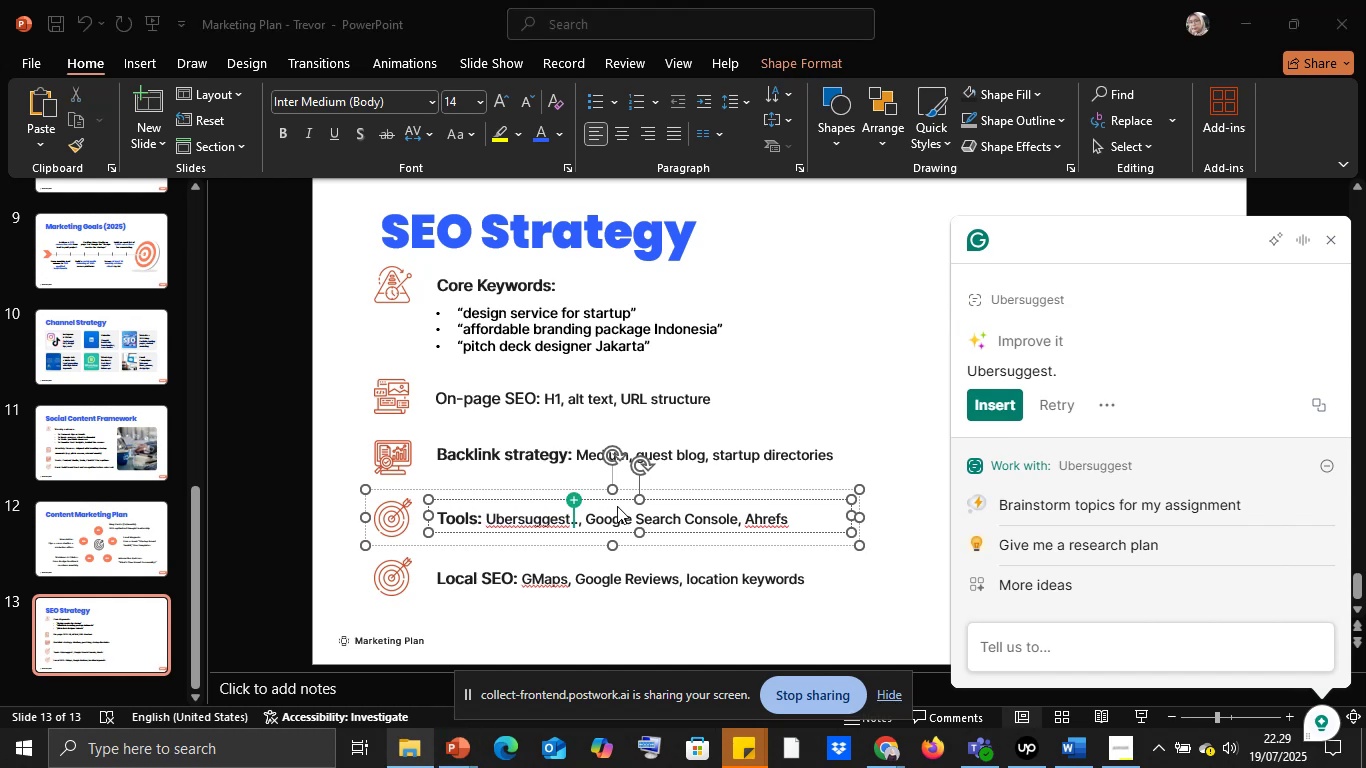 
key(ArrowRight)
 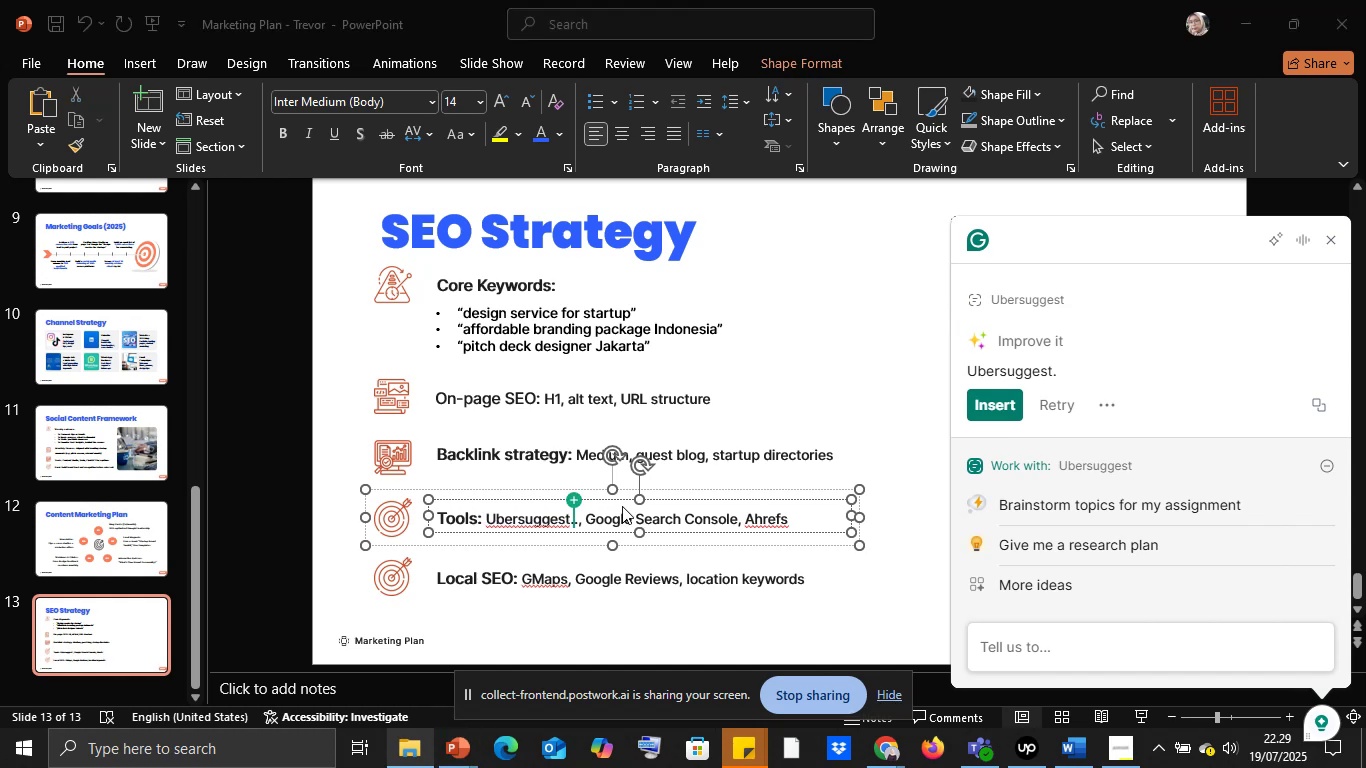 
key(ArrowRight)
 